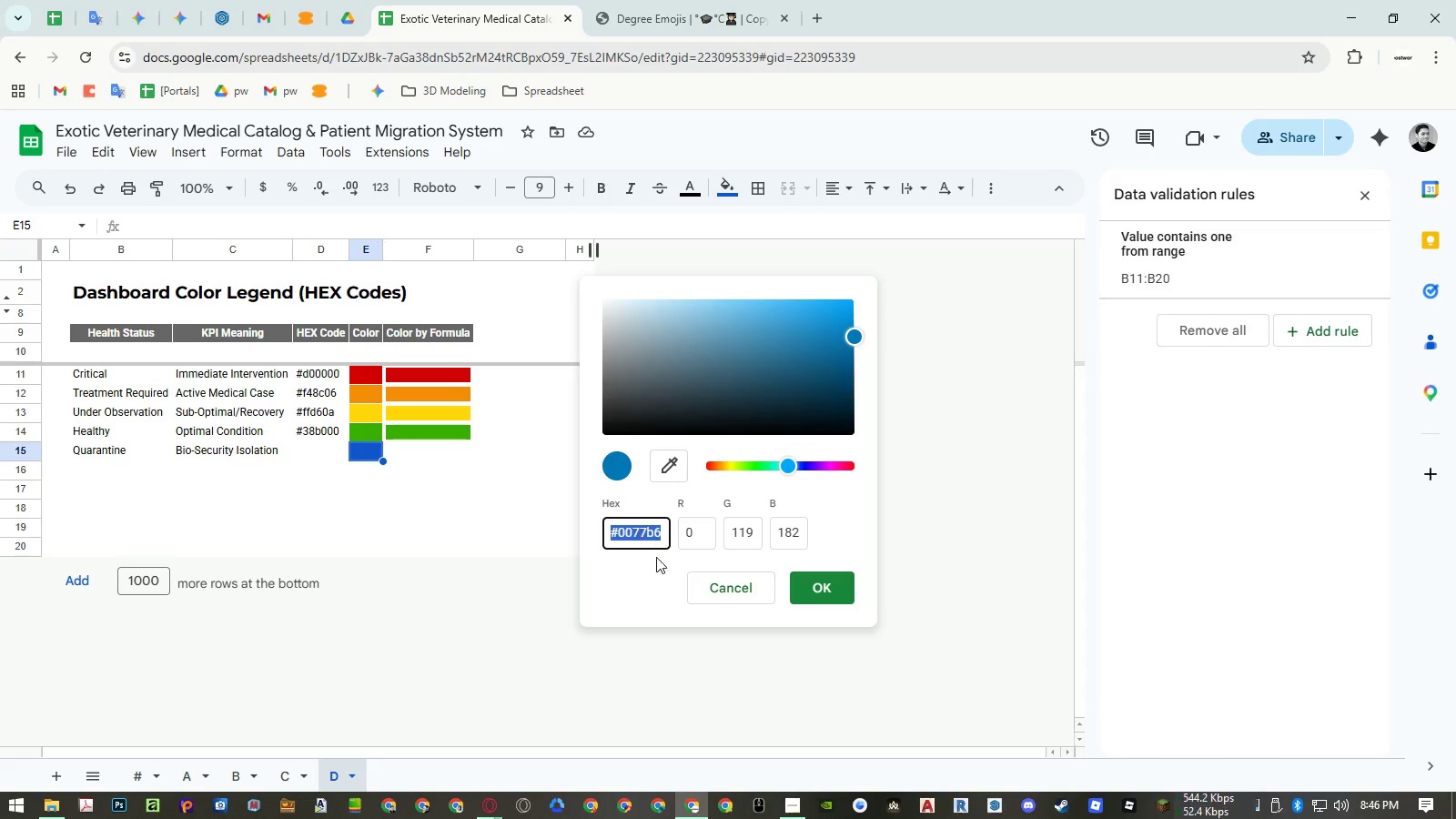 
key(Control+C)
 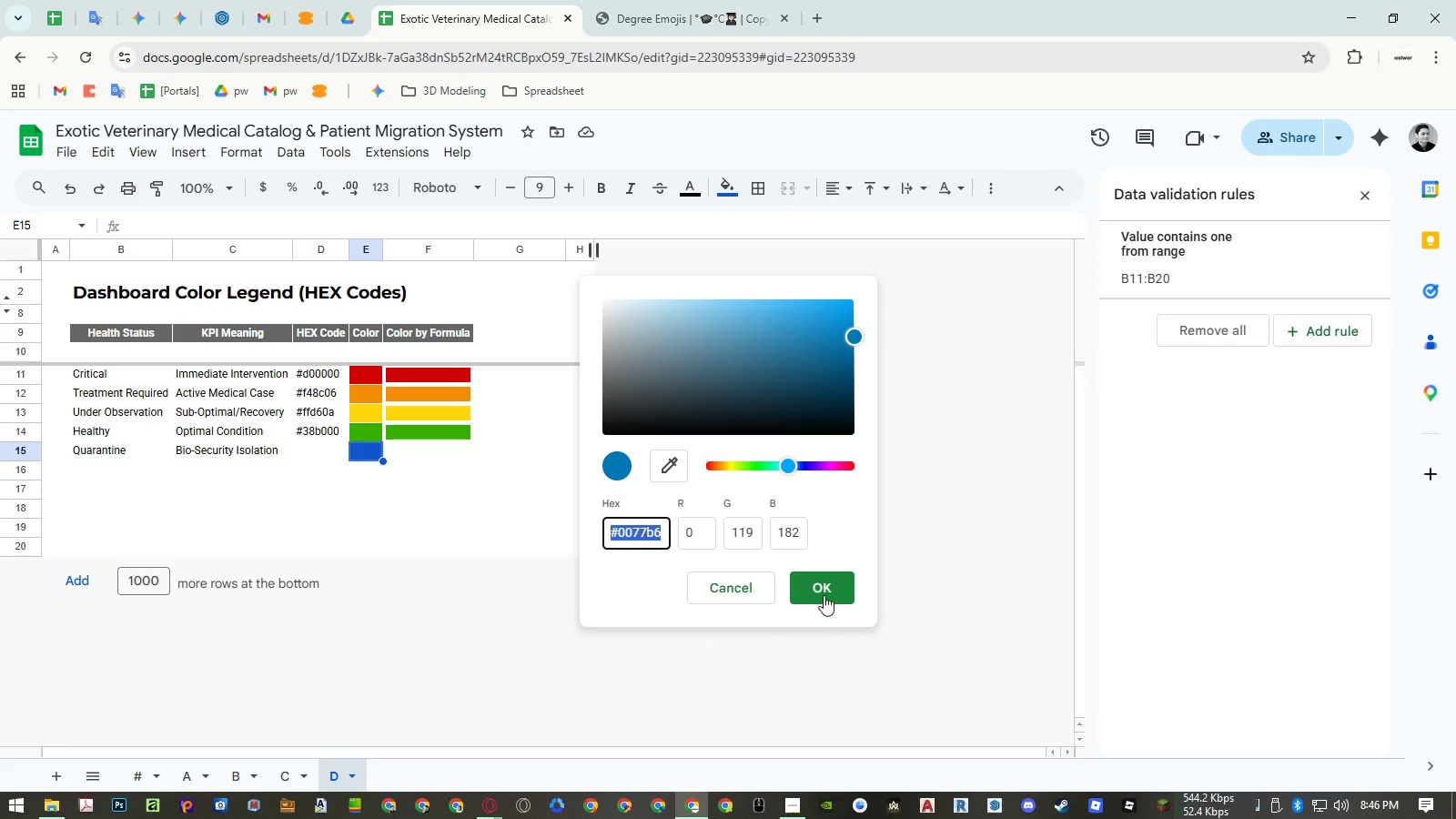 
left_click([828, 596])
 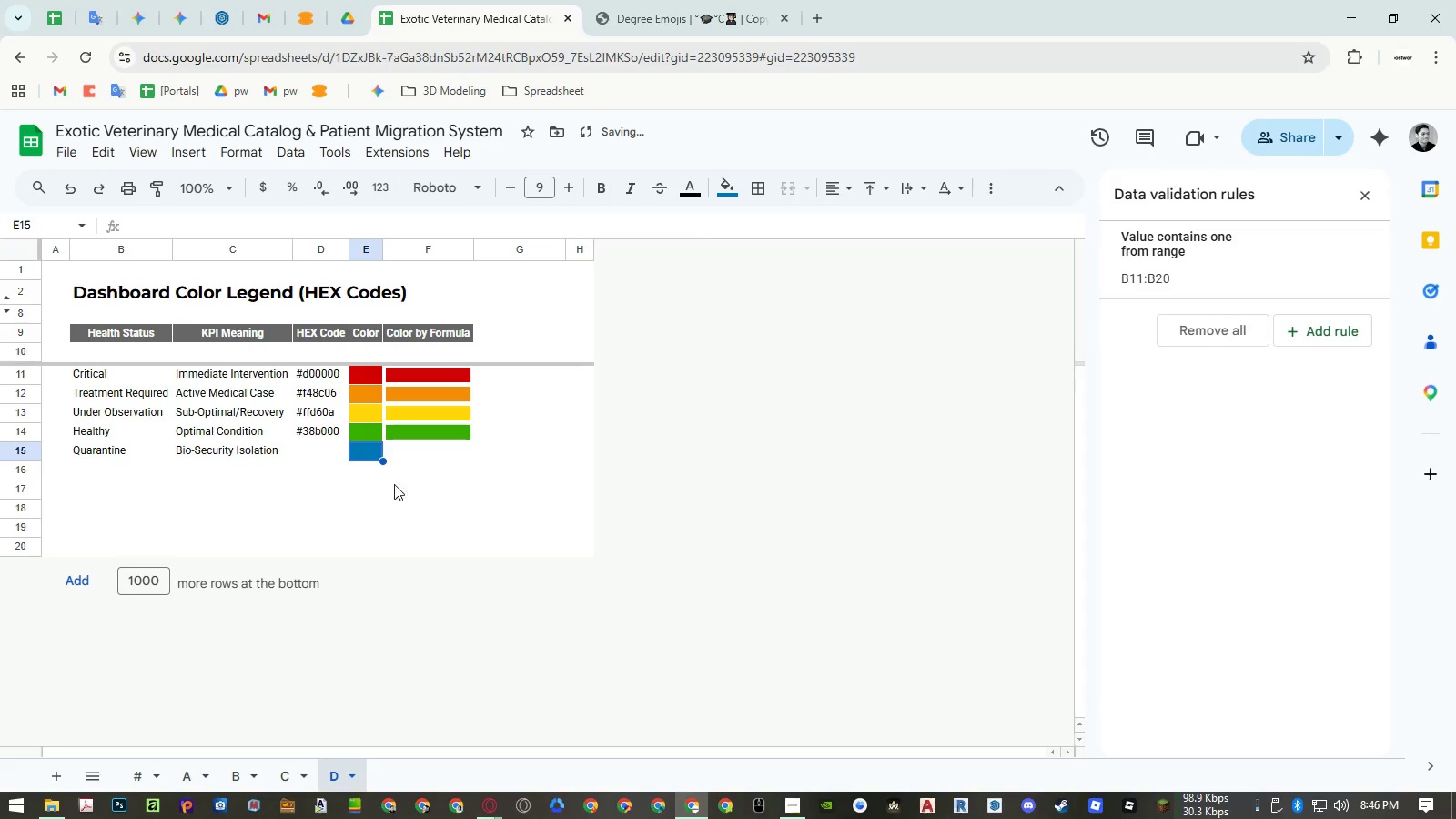 
left_click([336, 457])
 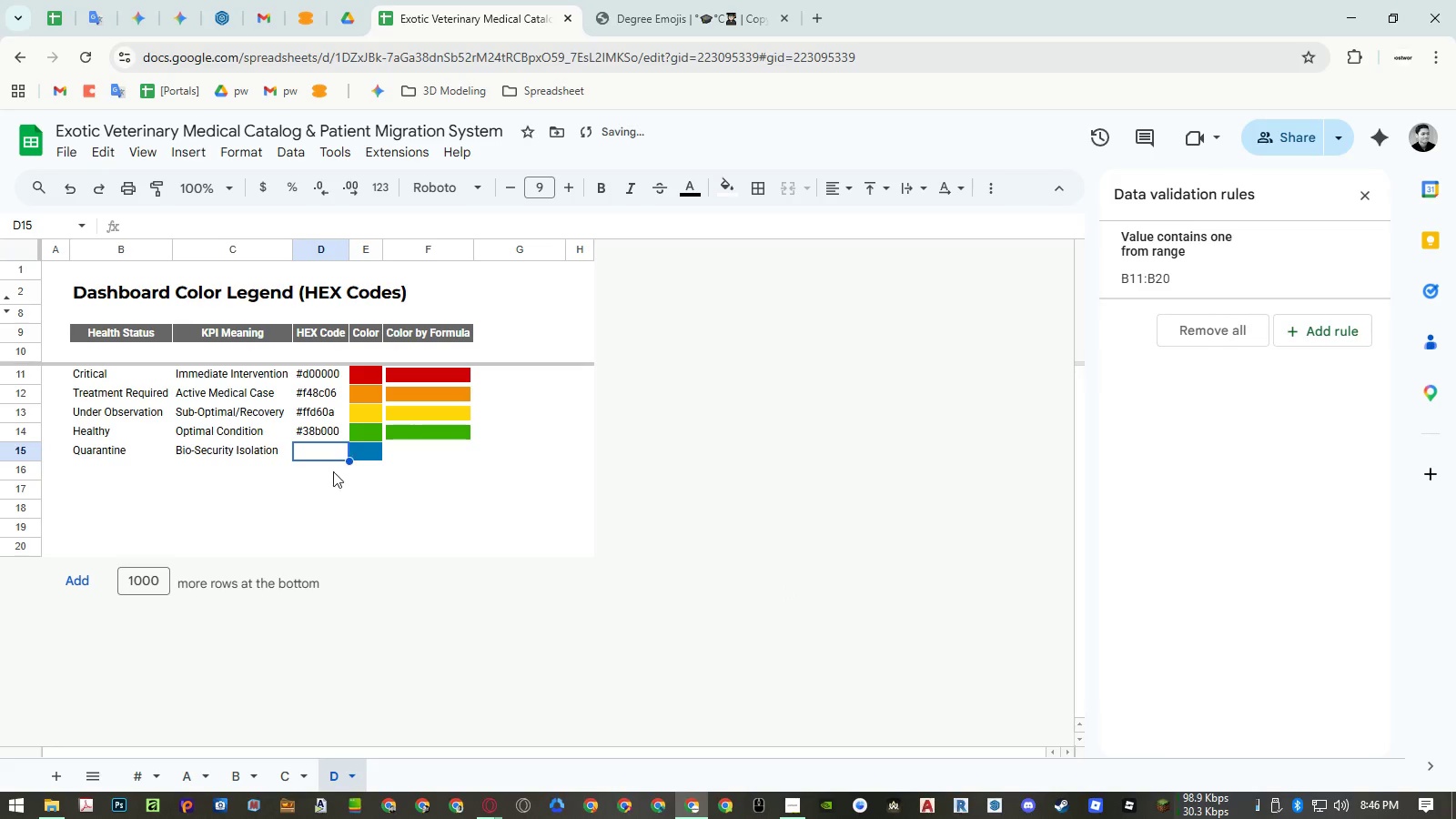 
key(Control+ControlLeft)
 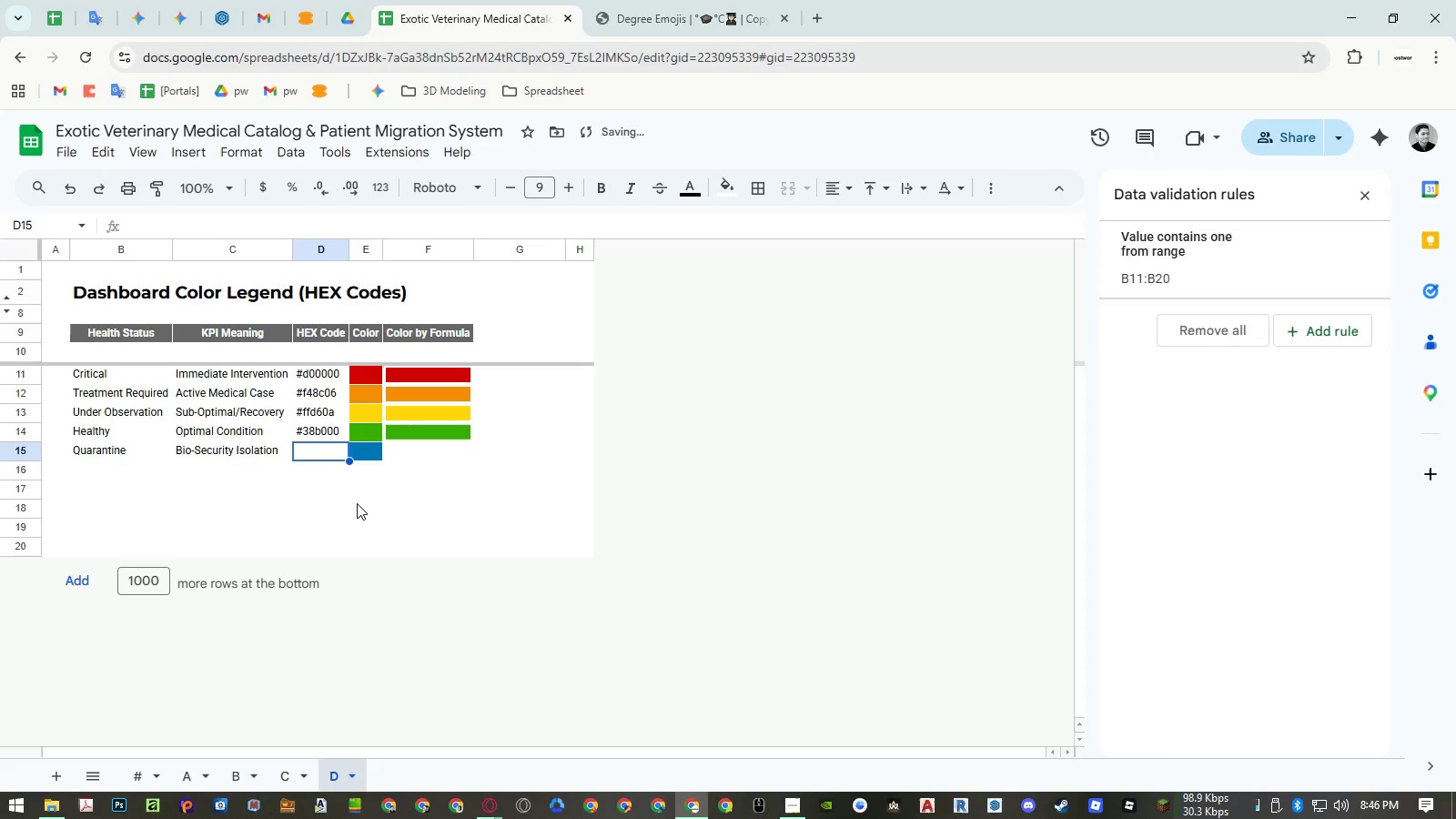 
key(Control+Shift+ShiftLeft)
 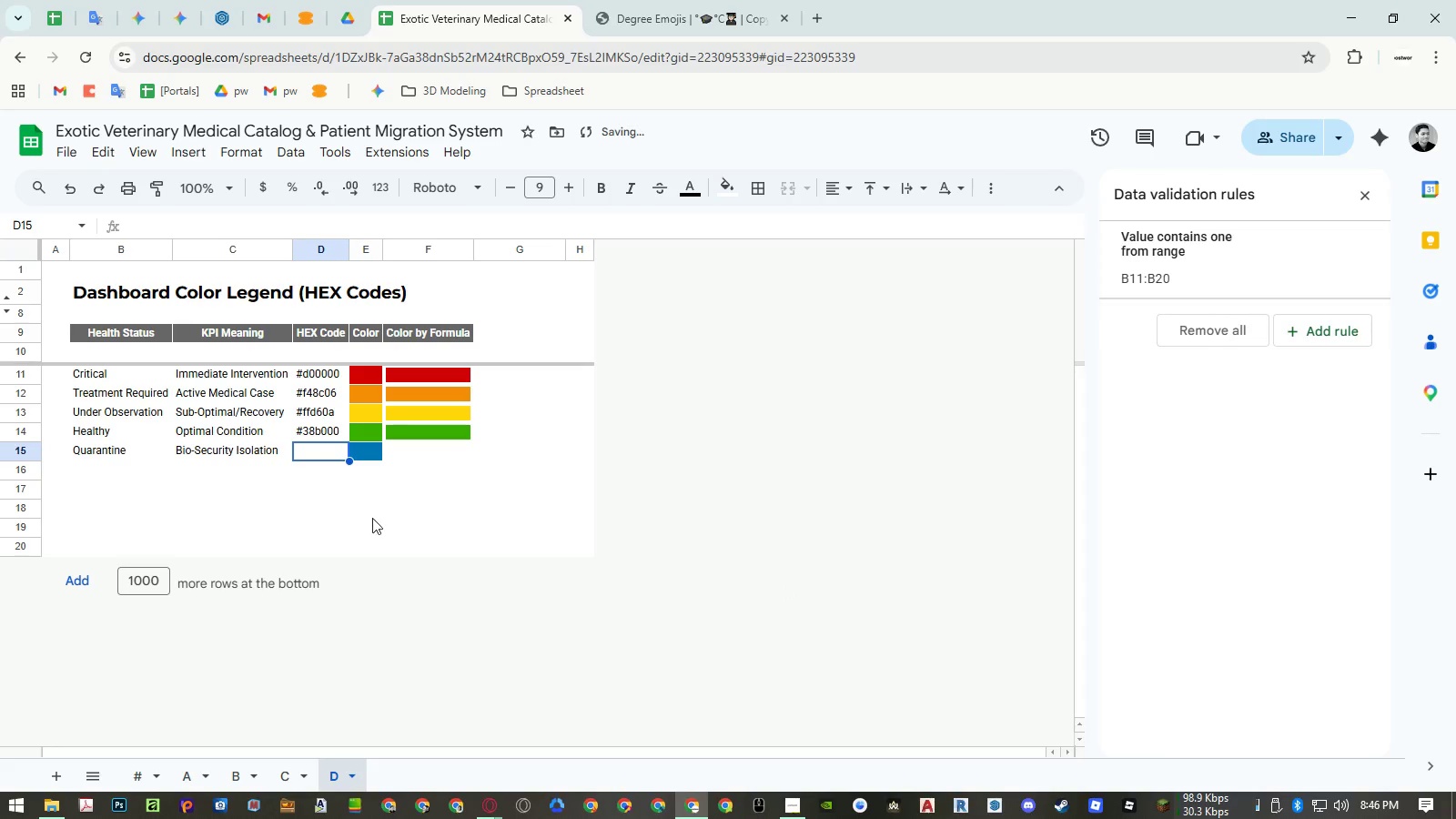 
key(Control+Shift+V)
 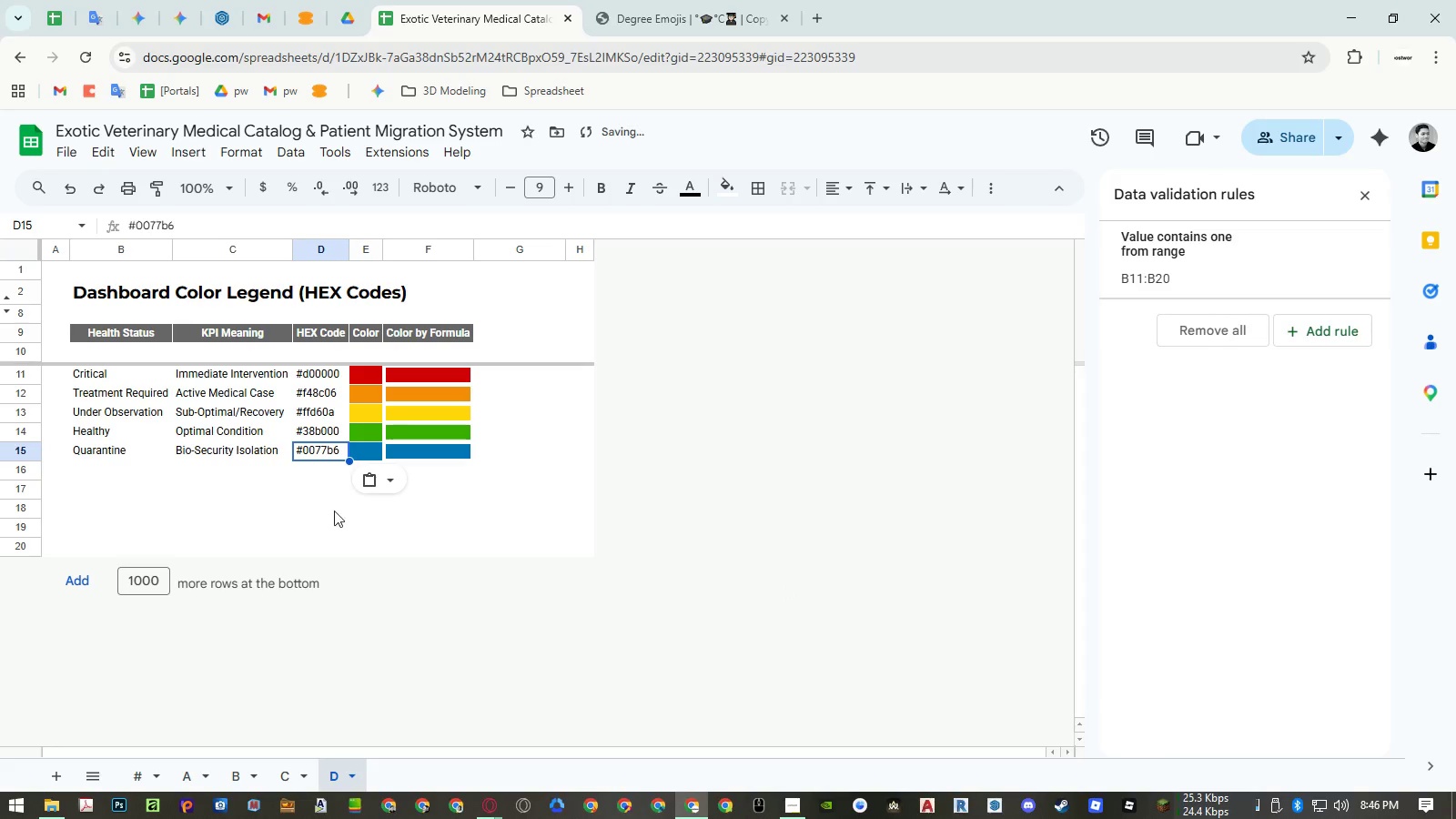 
left_click([315, 500])
 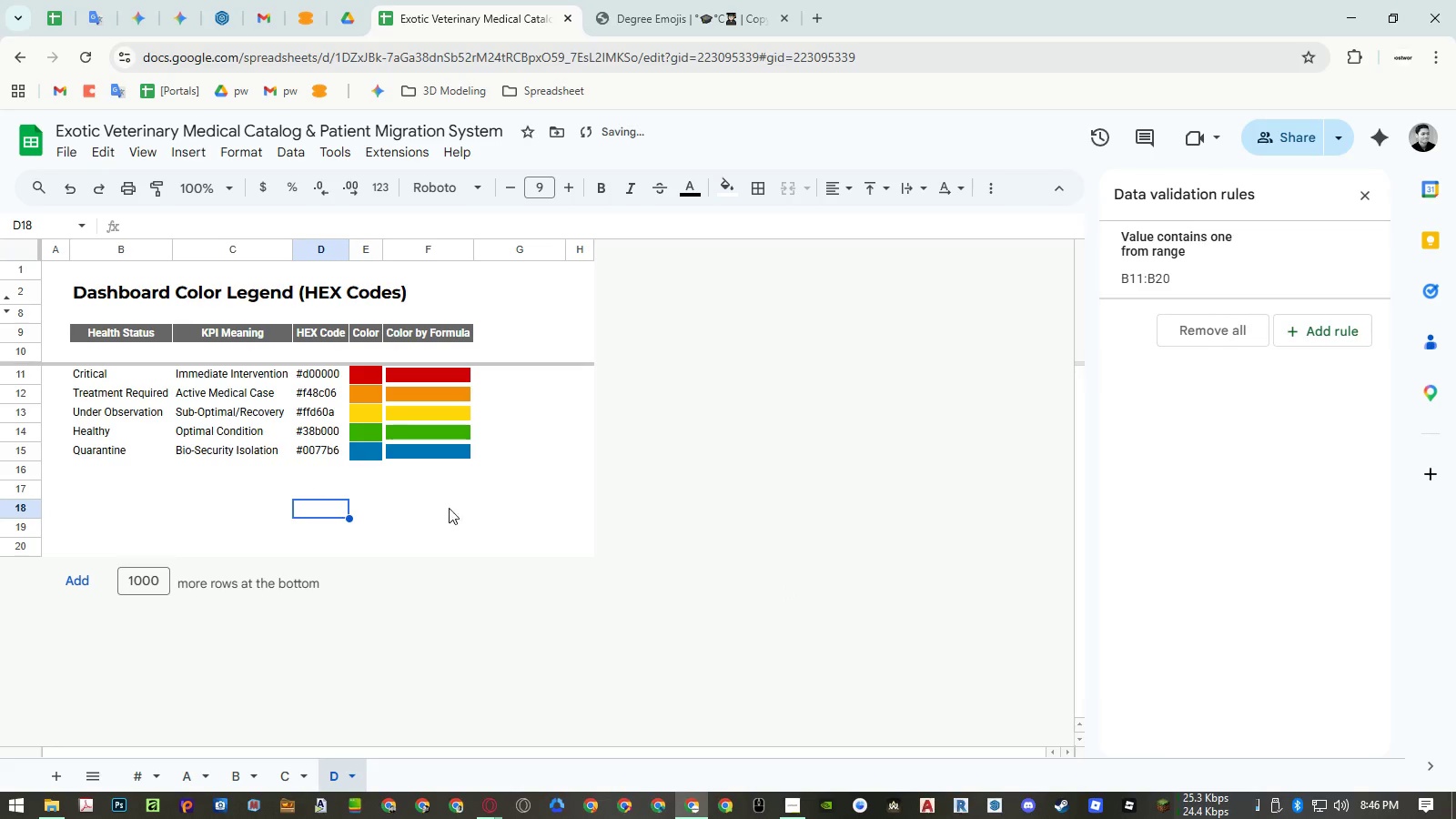 
left_click([524, 482])
 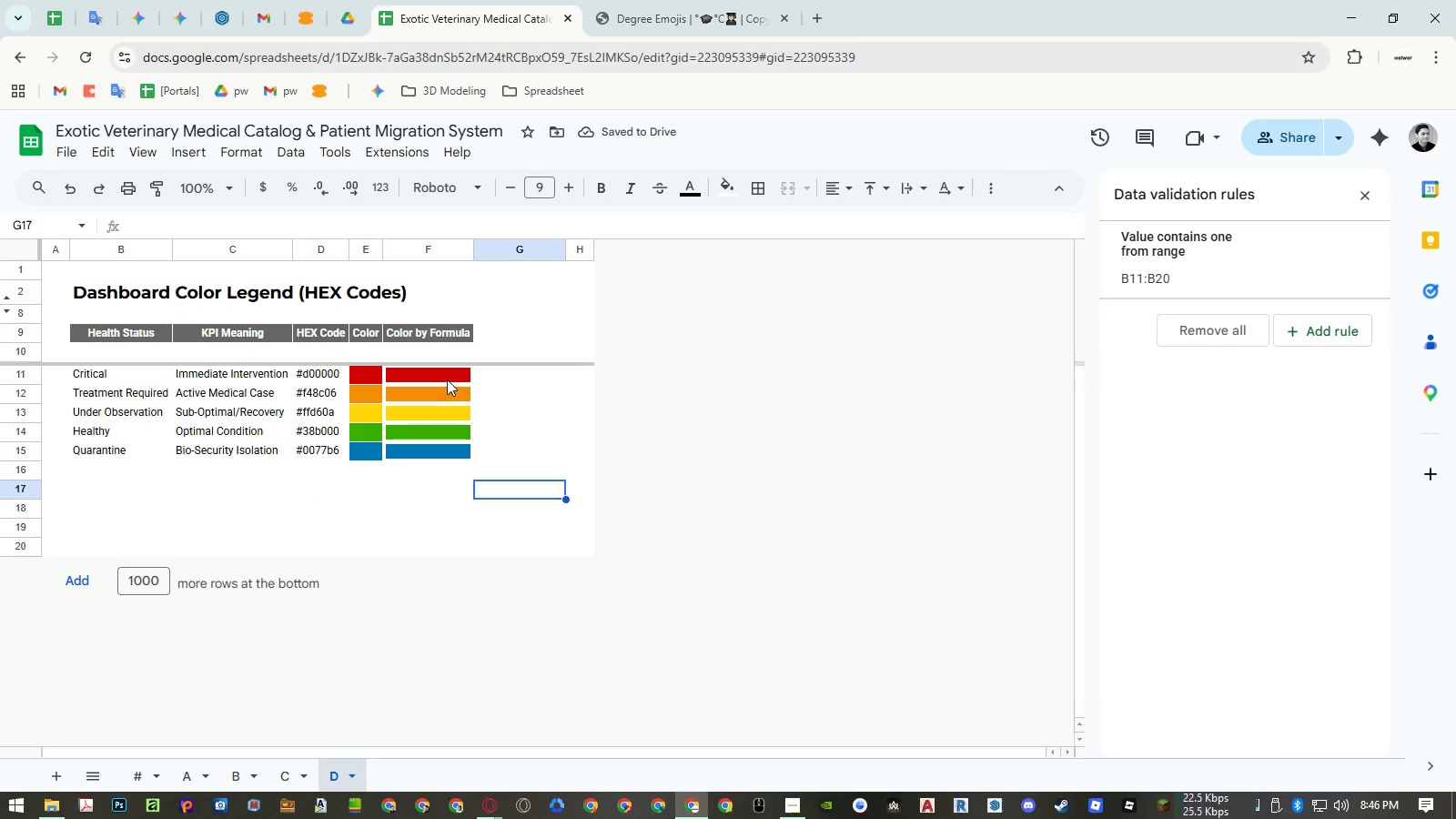 
left_click_drag(start_coordinate=[362, 379], to_coordinate=[360, 446])
 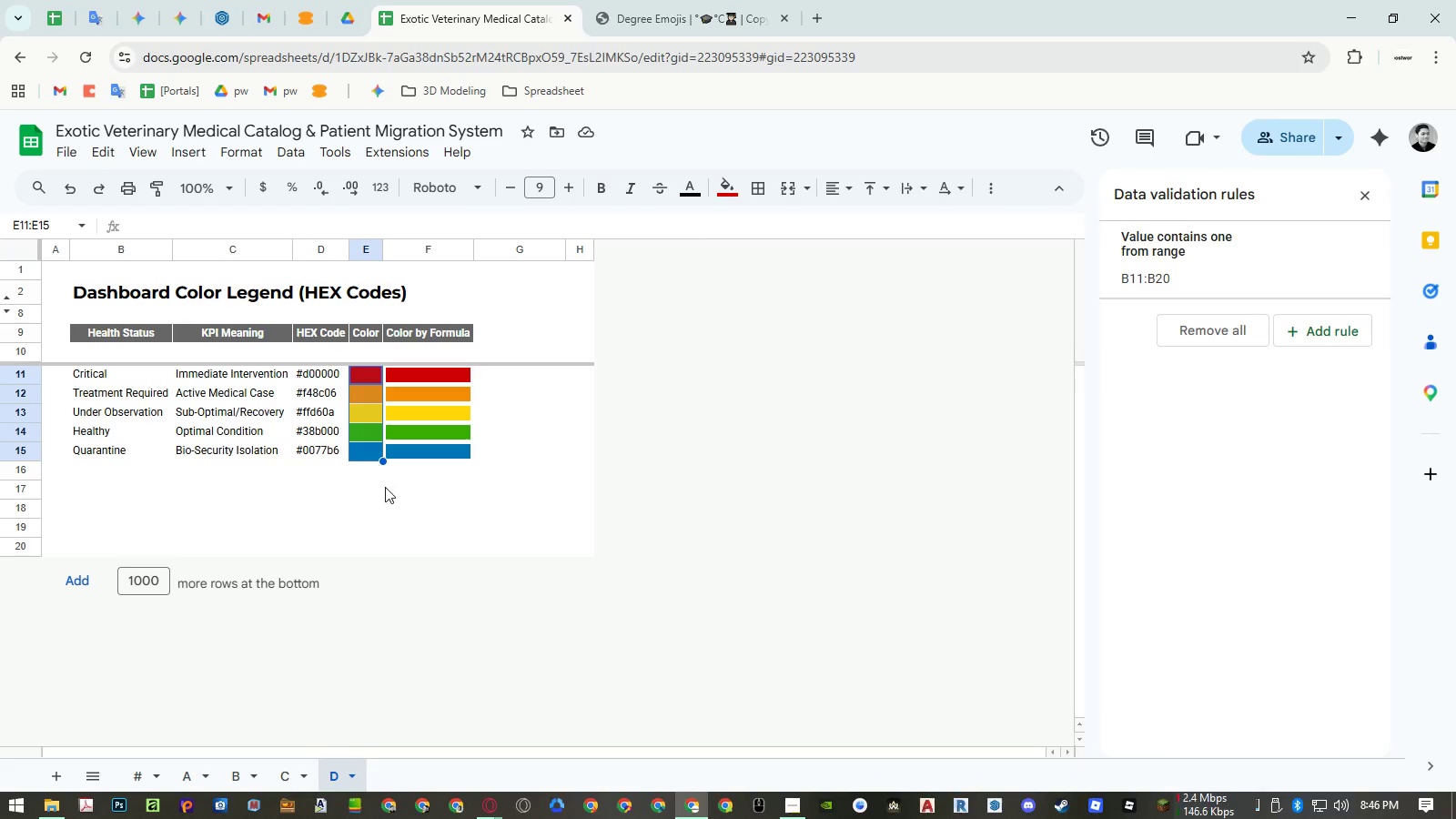 
key(Control+ControlLeft)
 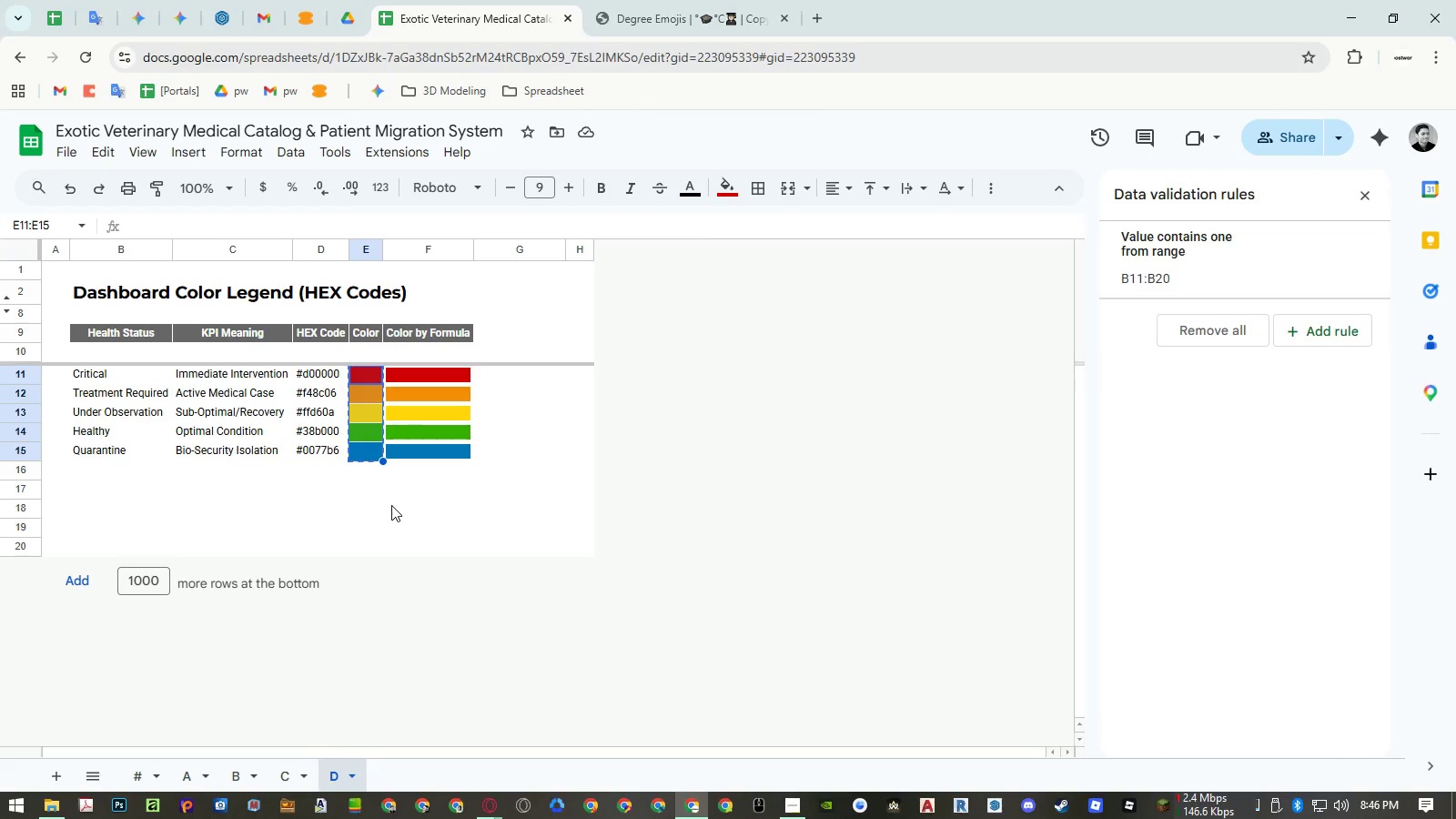 
key(Control+C)
 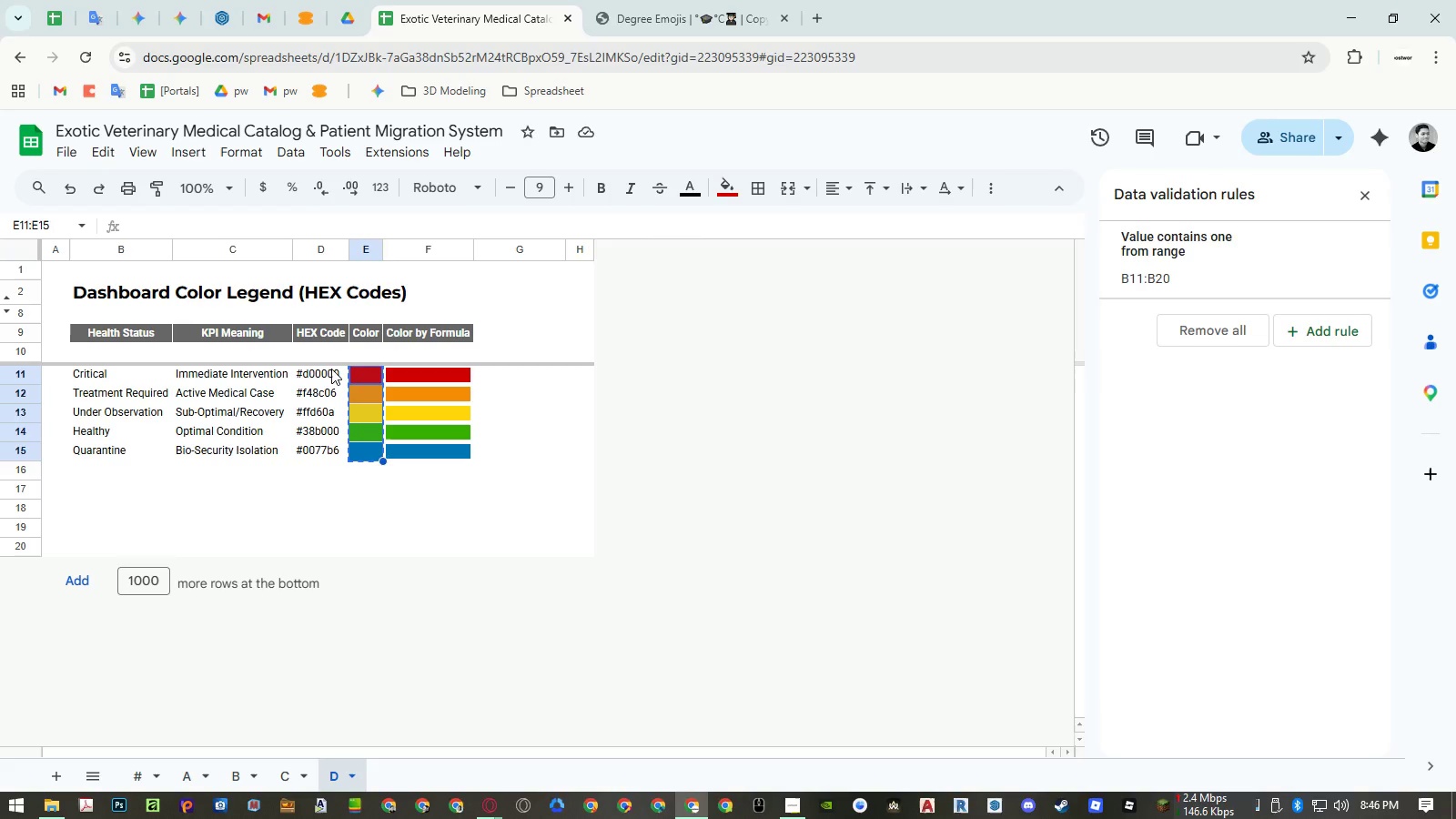 
left_click([331, 369])
 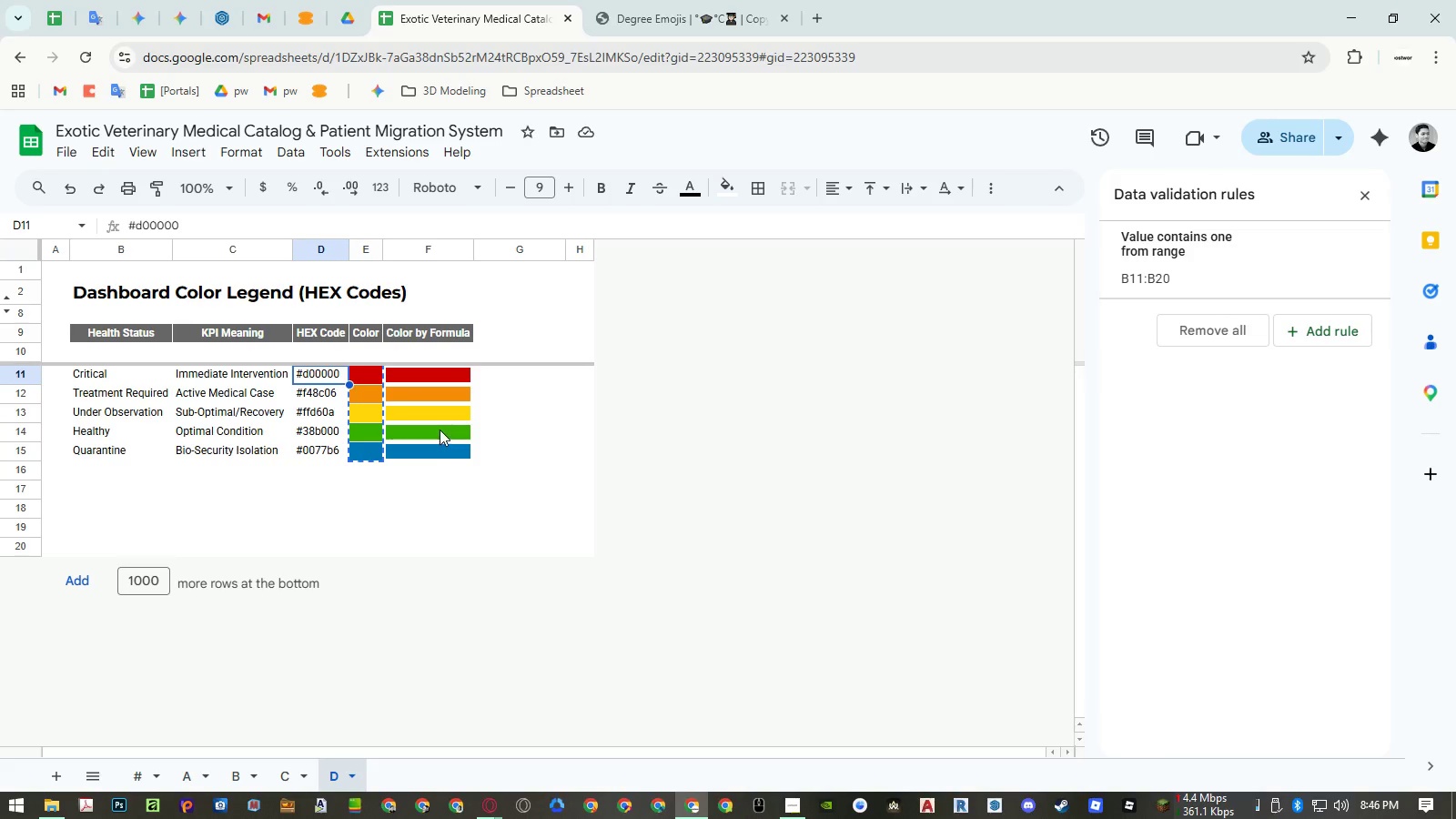 
hold_key(key=AltLeft, duration=0.94)
 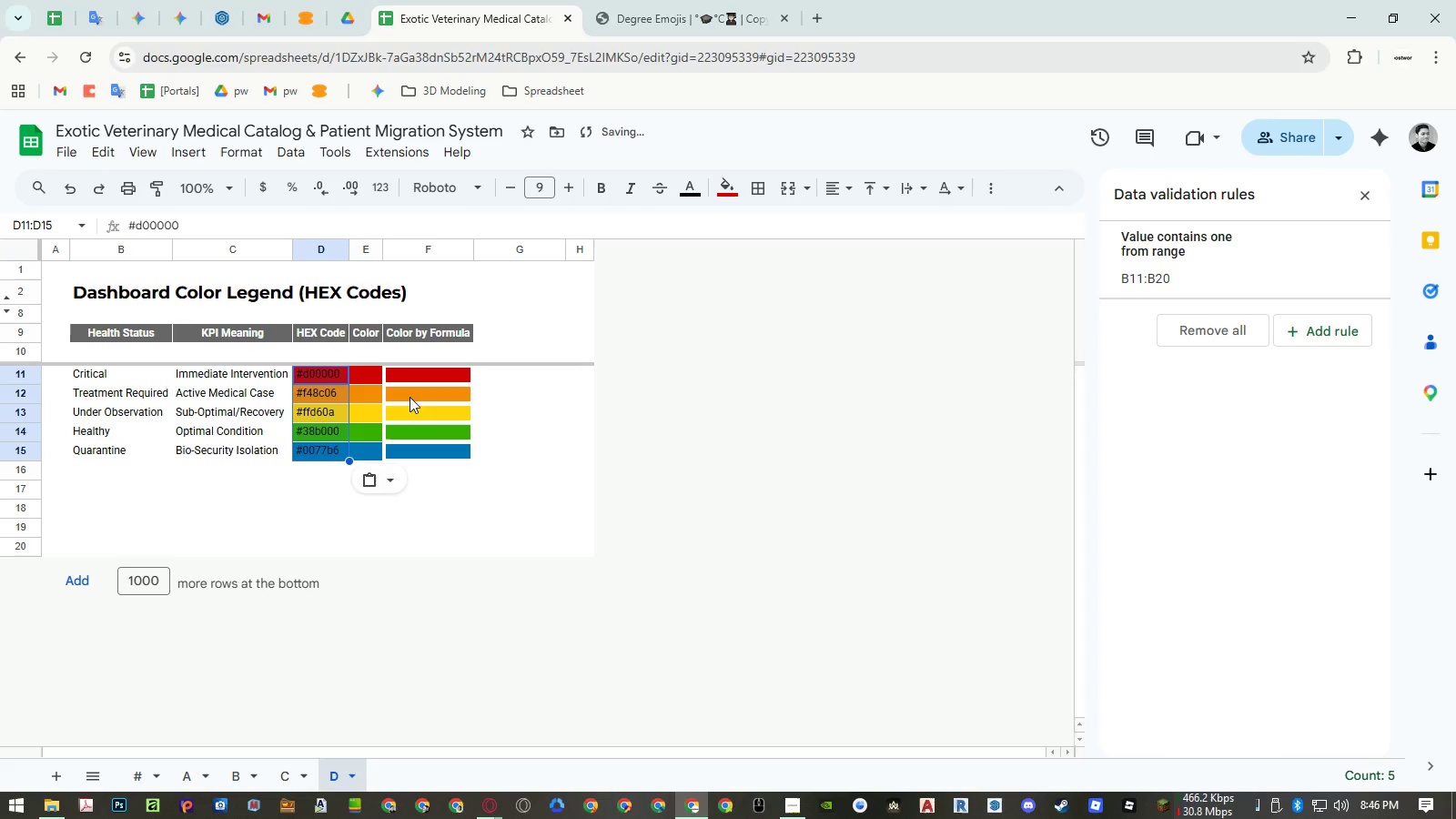 
key(Control+V)
 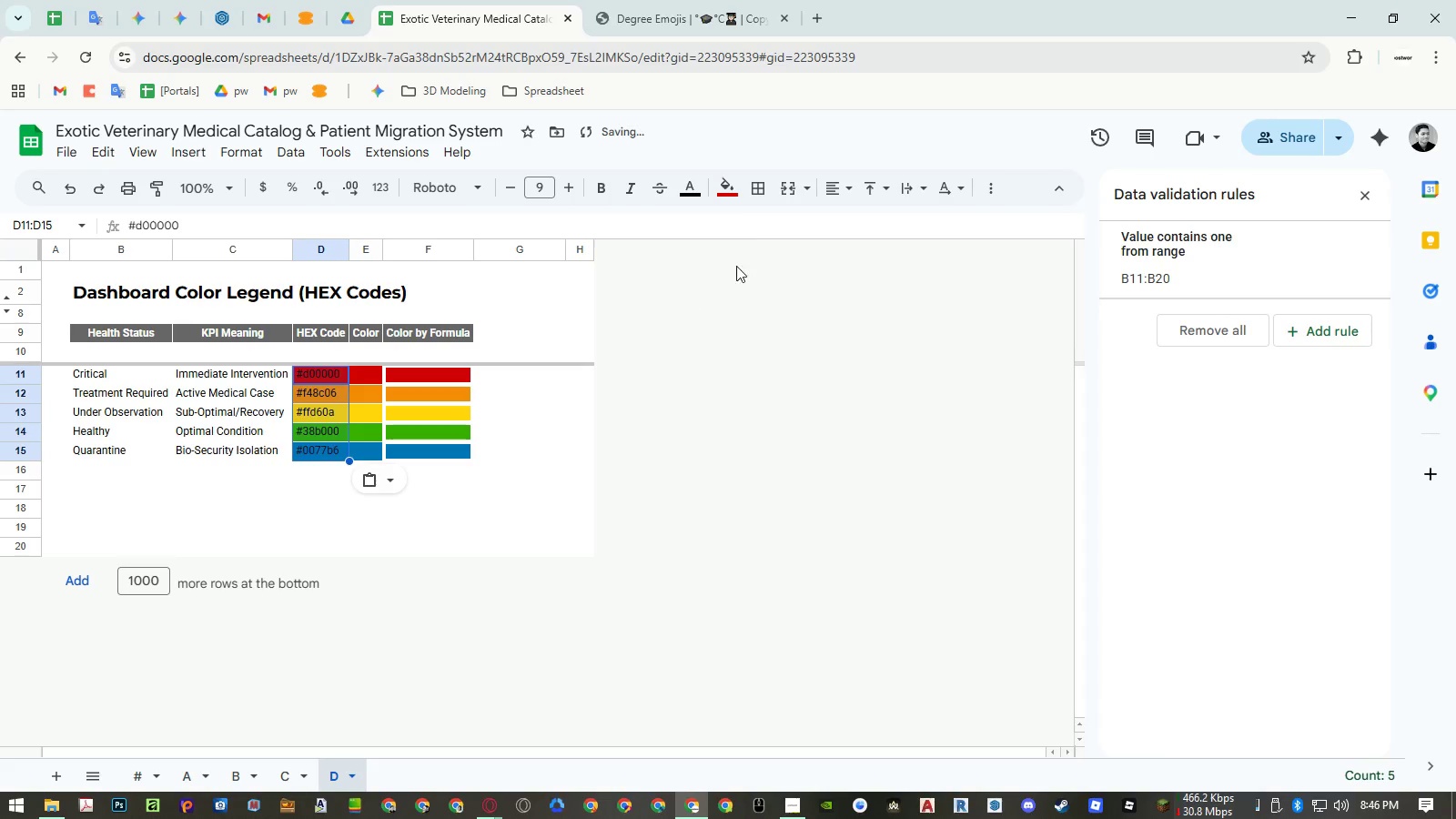 
left_click([696, 187])
 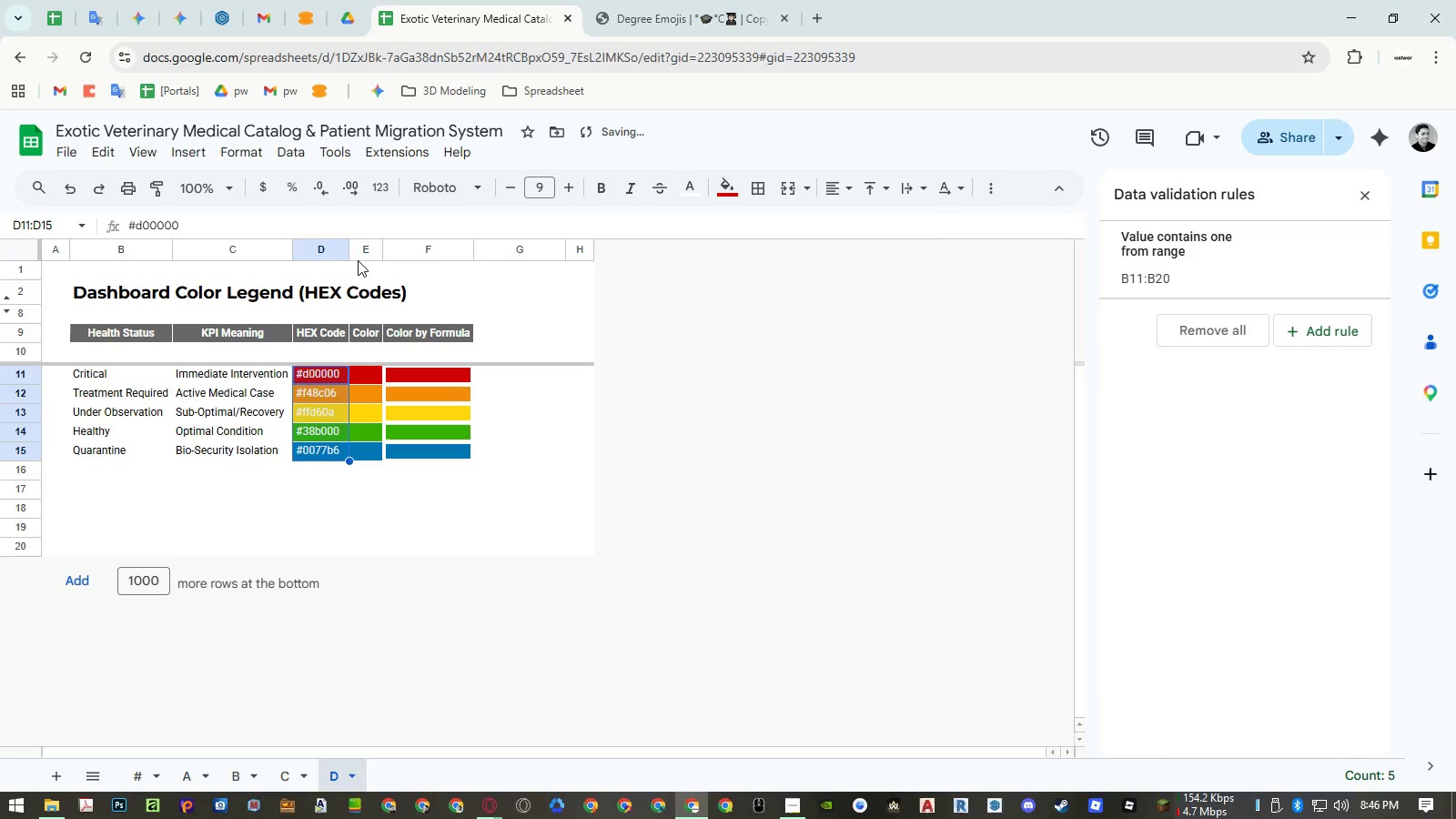 
right_click([365, 244])
 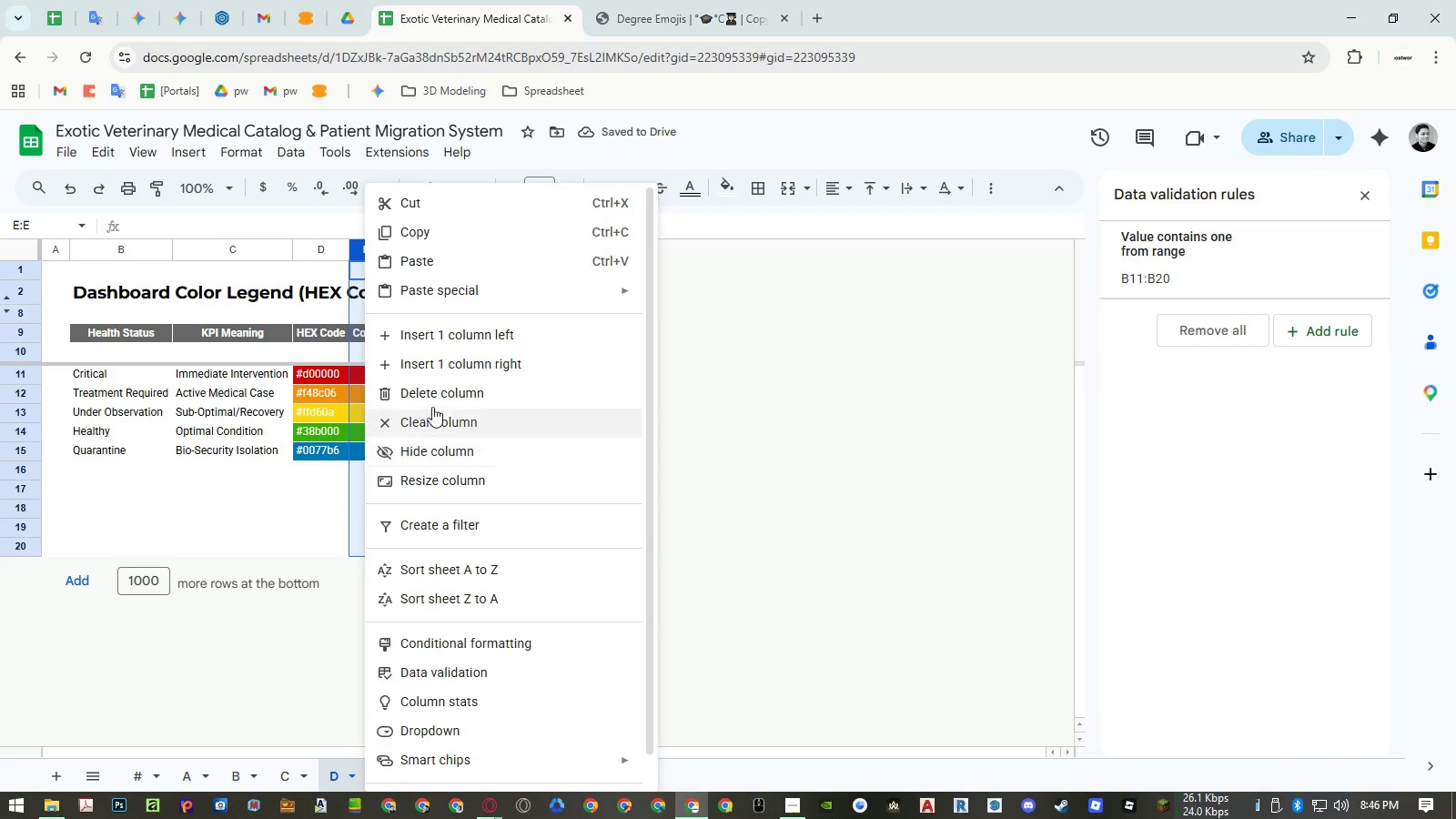 
left_click([434, 383])
 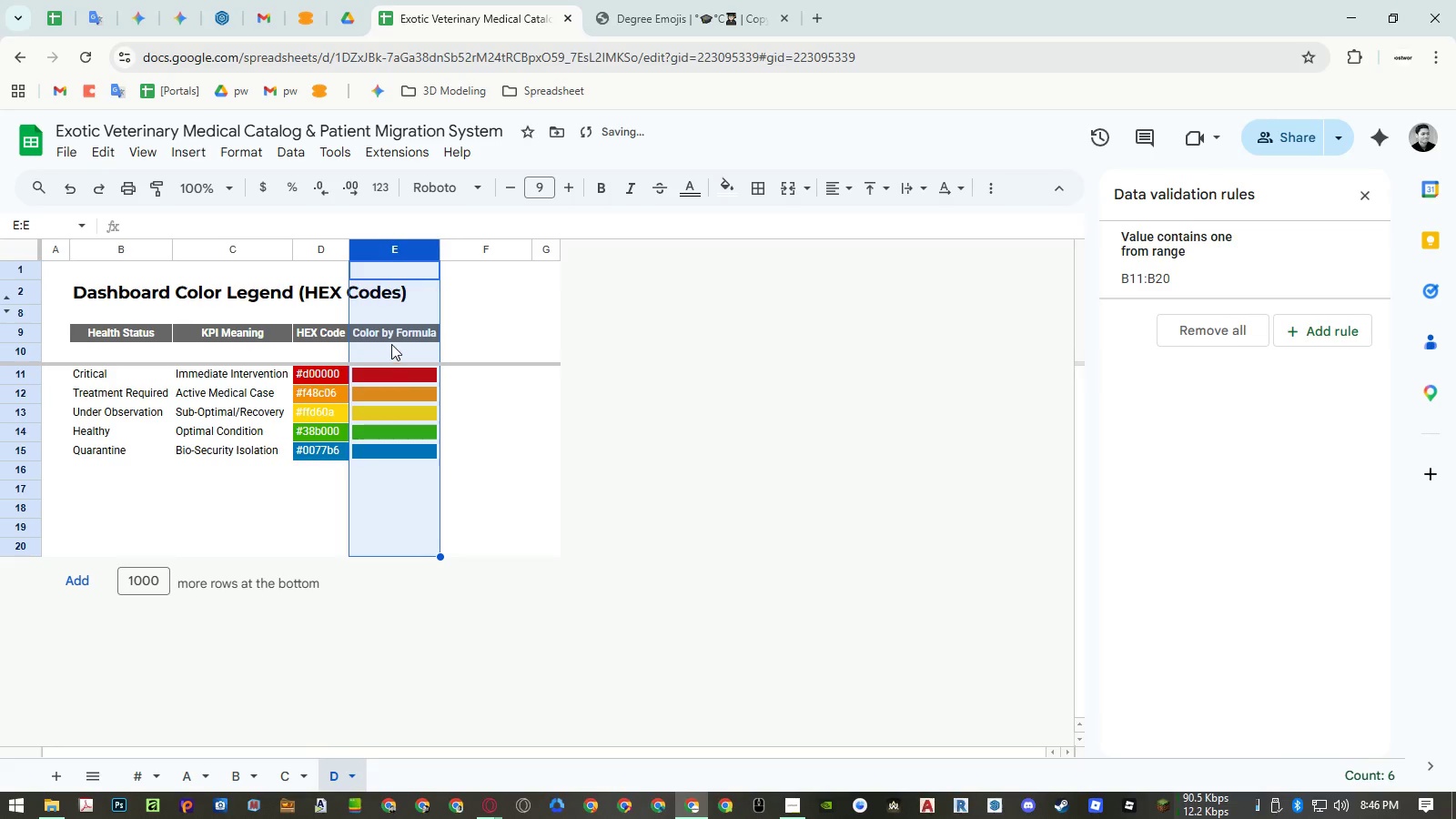 
left_click([390, 338])
 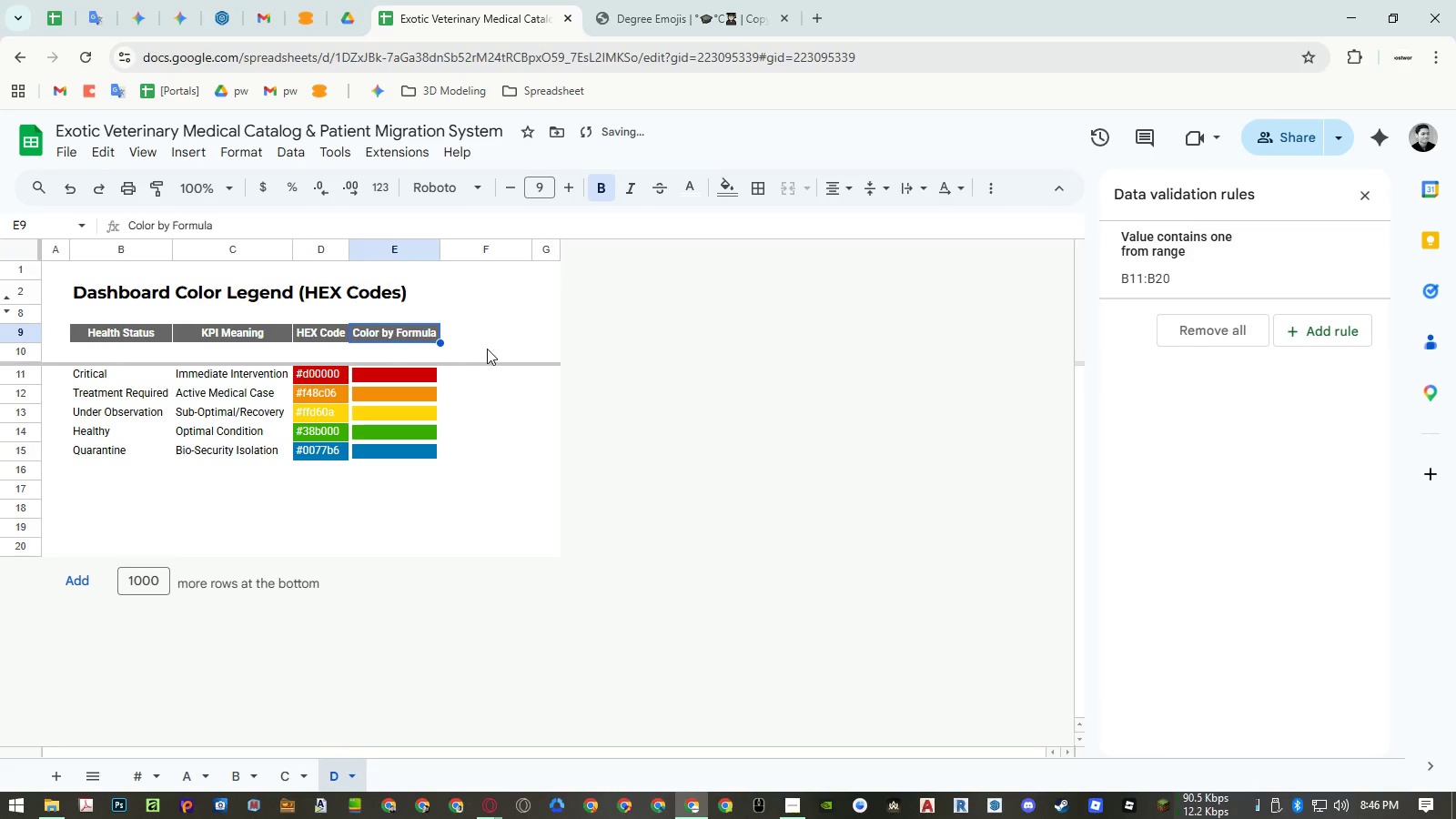 
type(Color)
 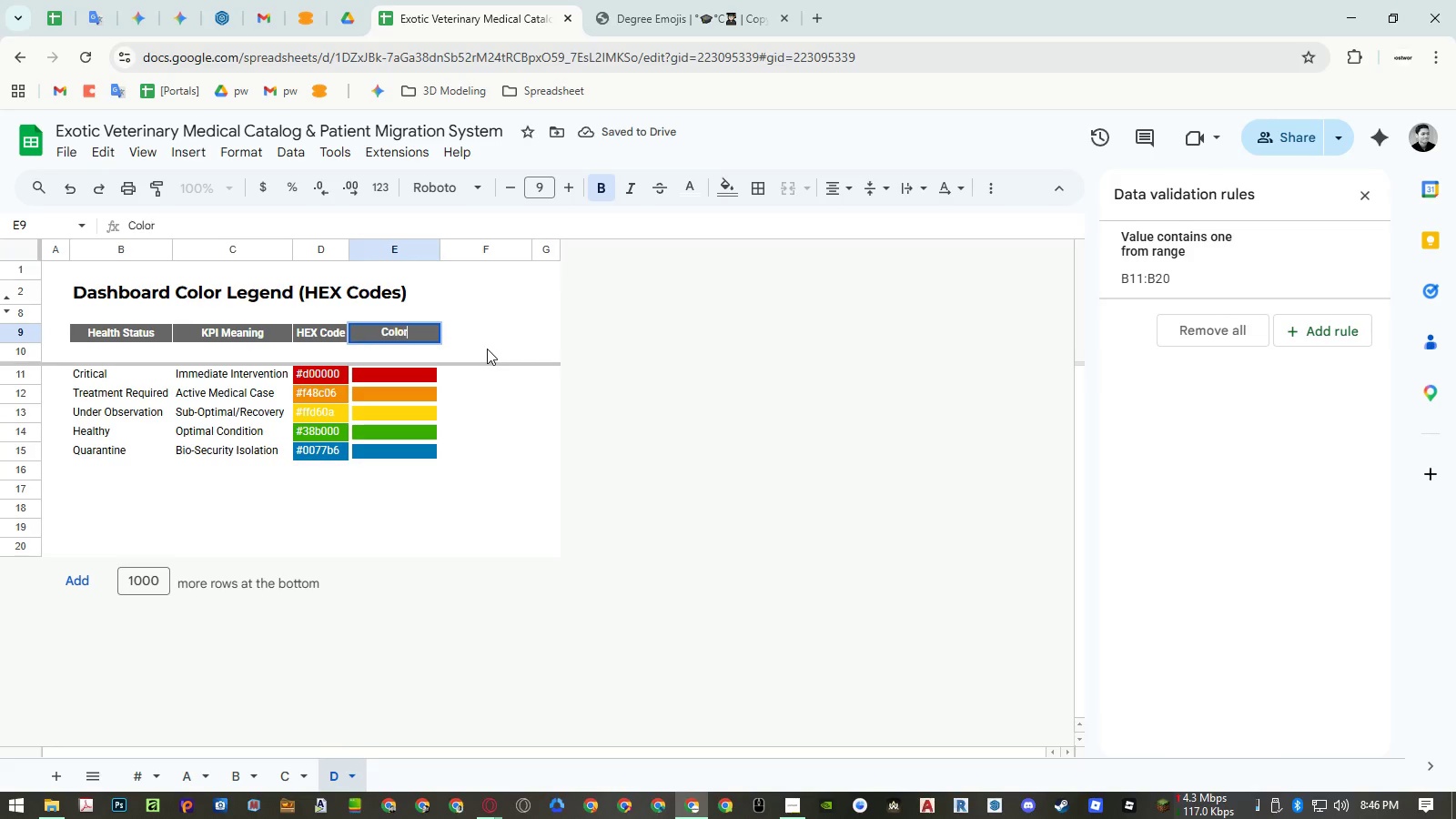 
key(Enter)
 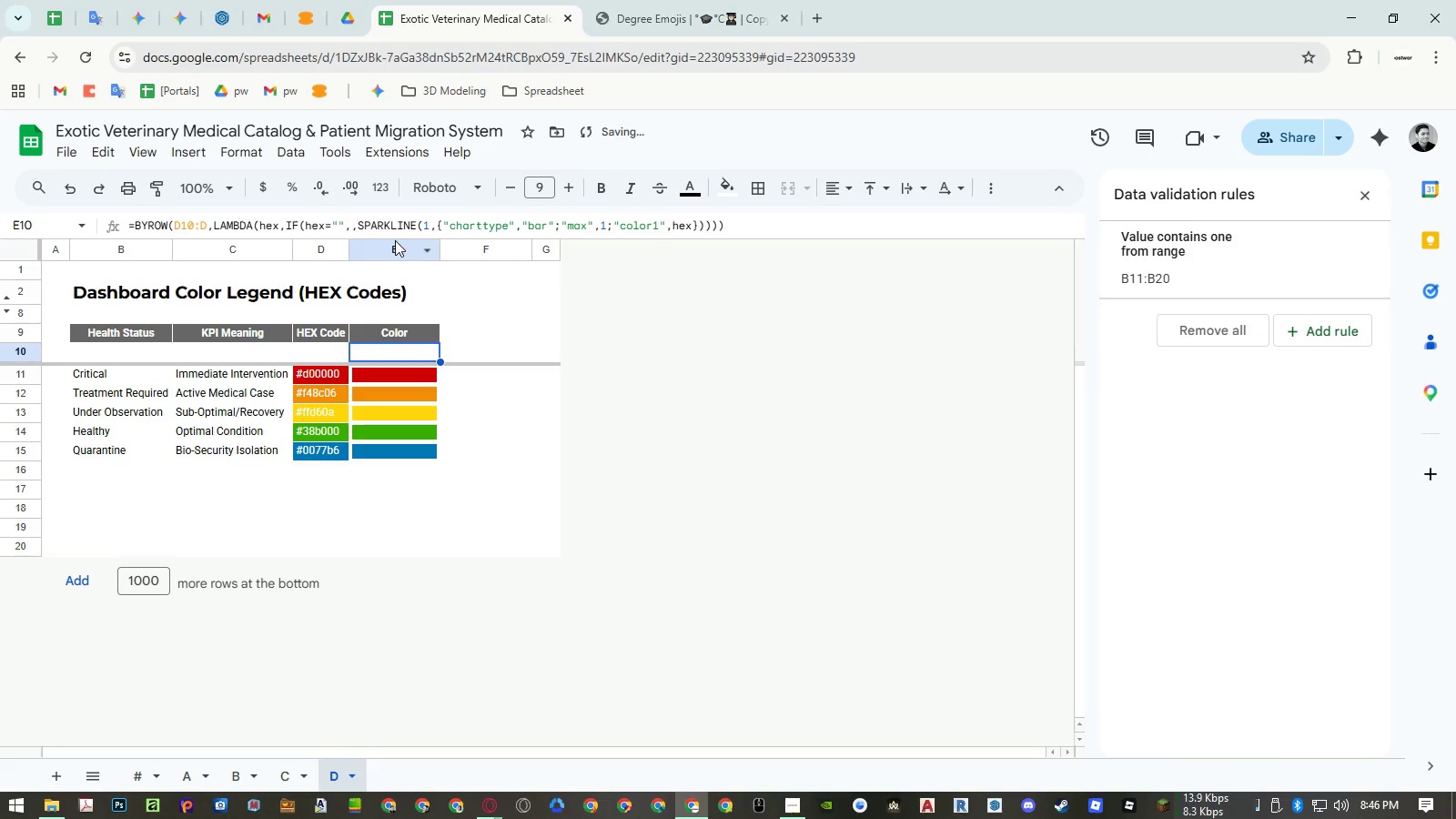 
right_click([395, 240])
 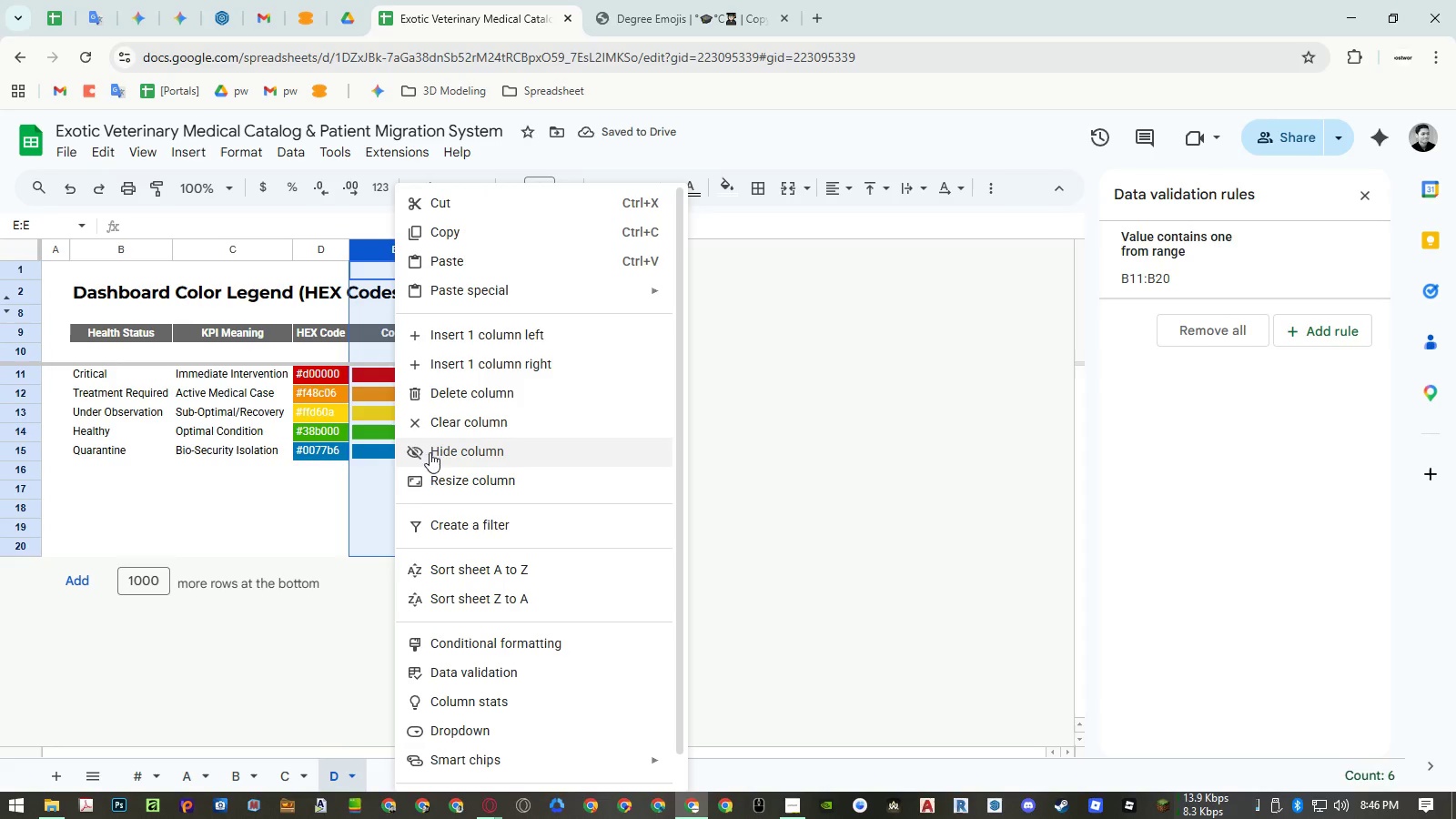 
left_click([437, 476])
 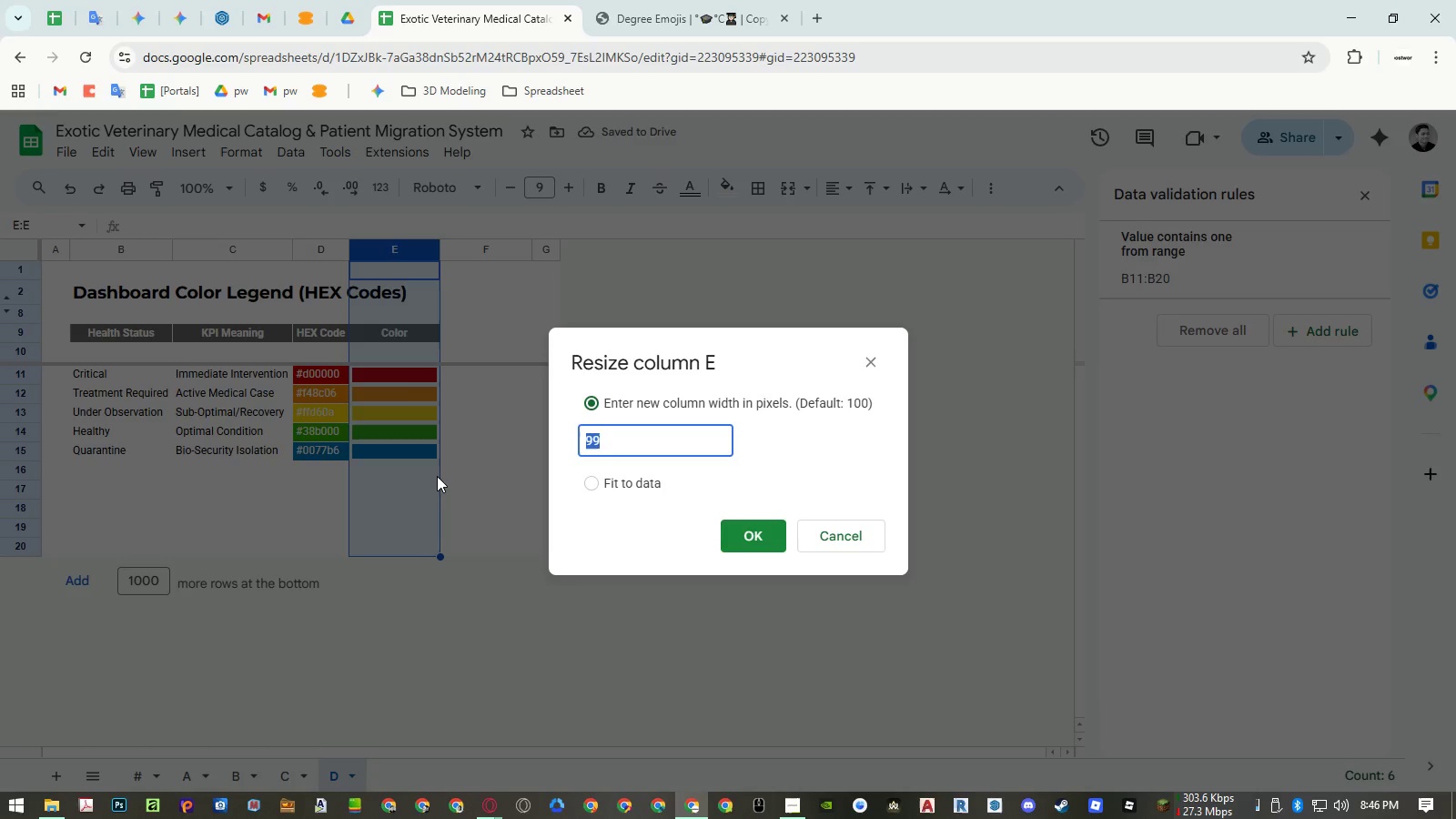 
key(Numpad6)
 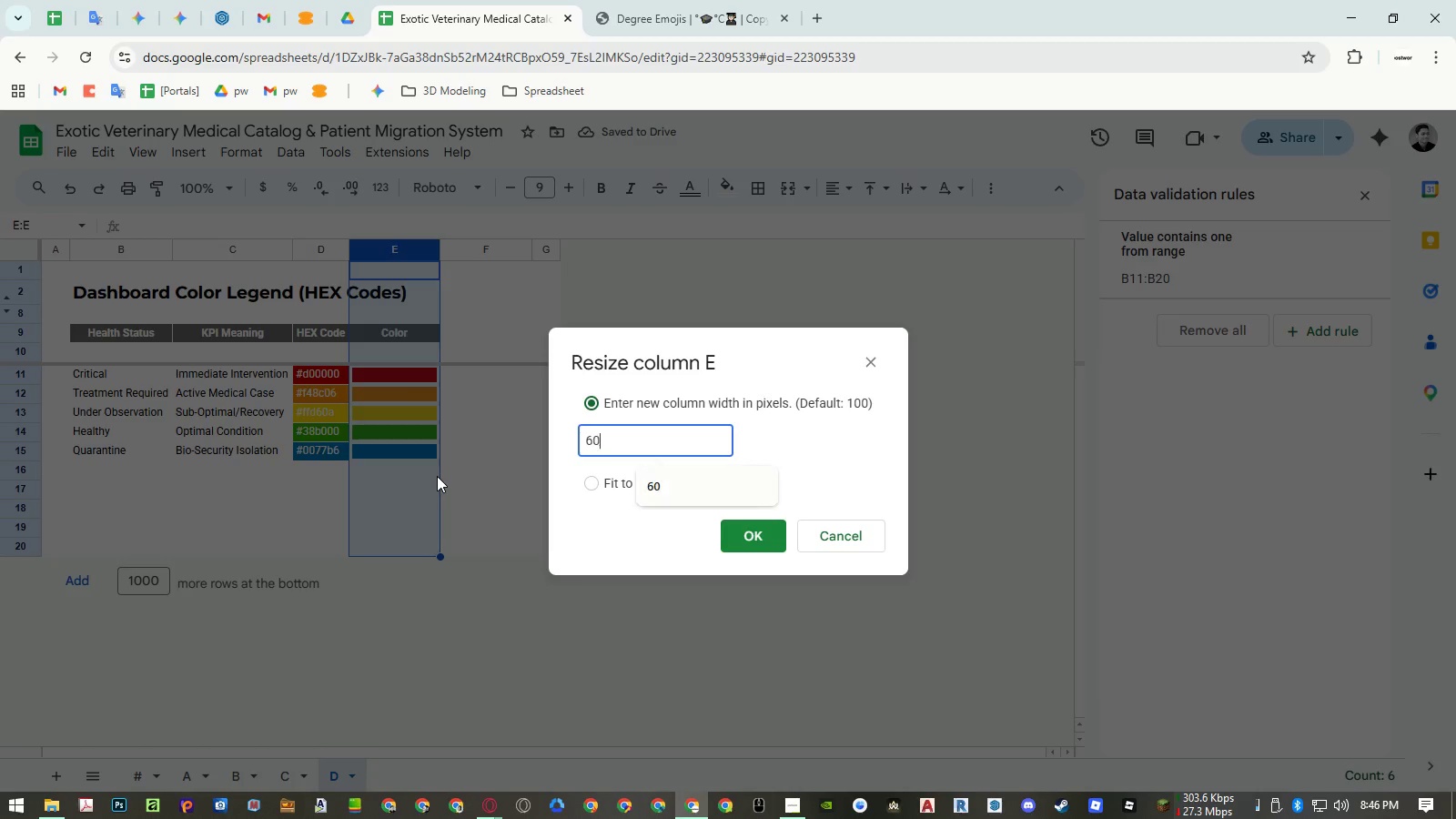 
key(Numpad0)
 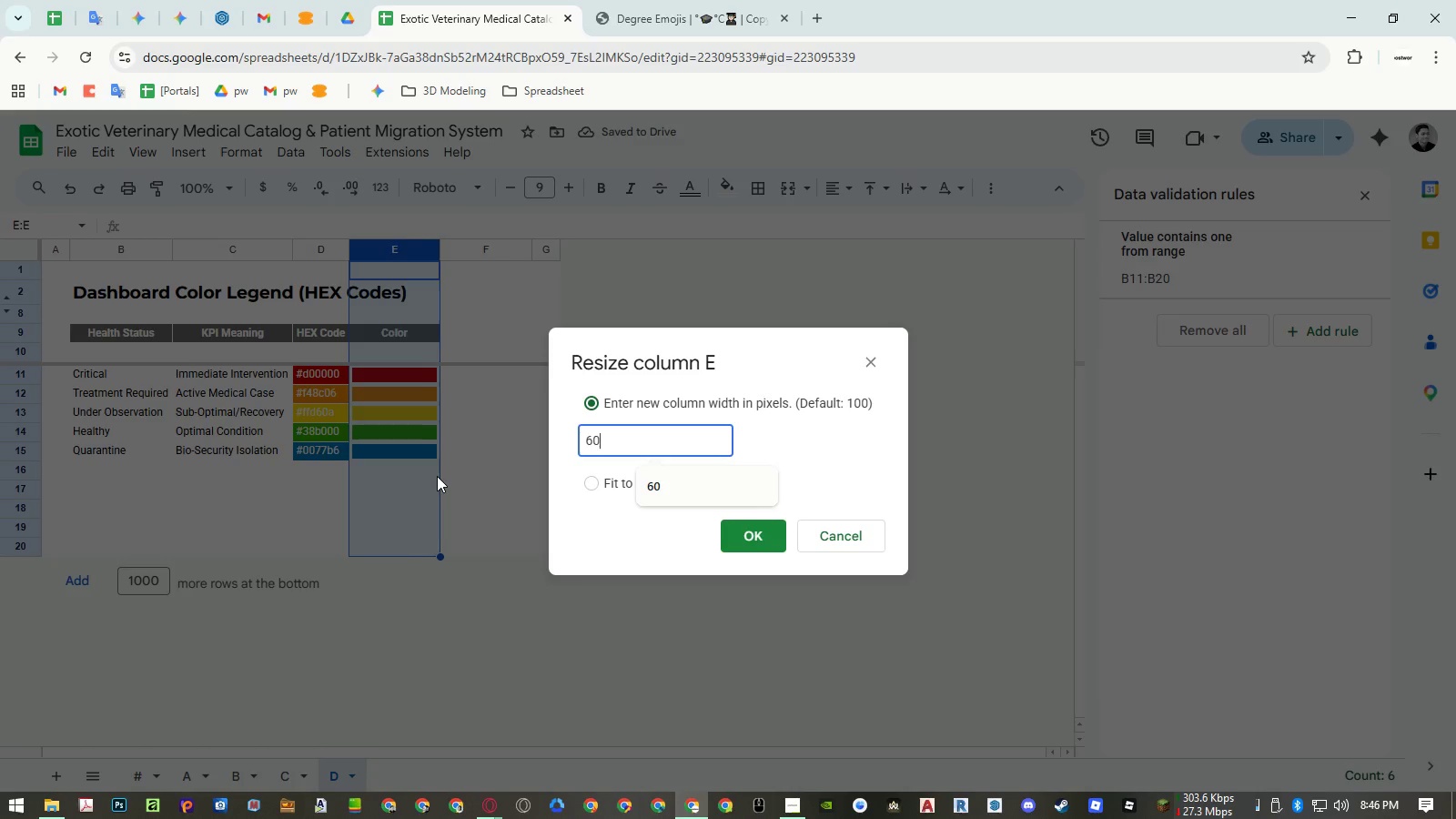 
key(NumpadEnter)
 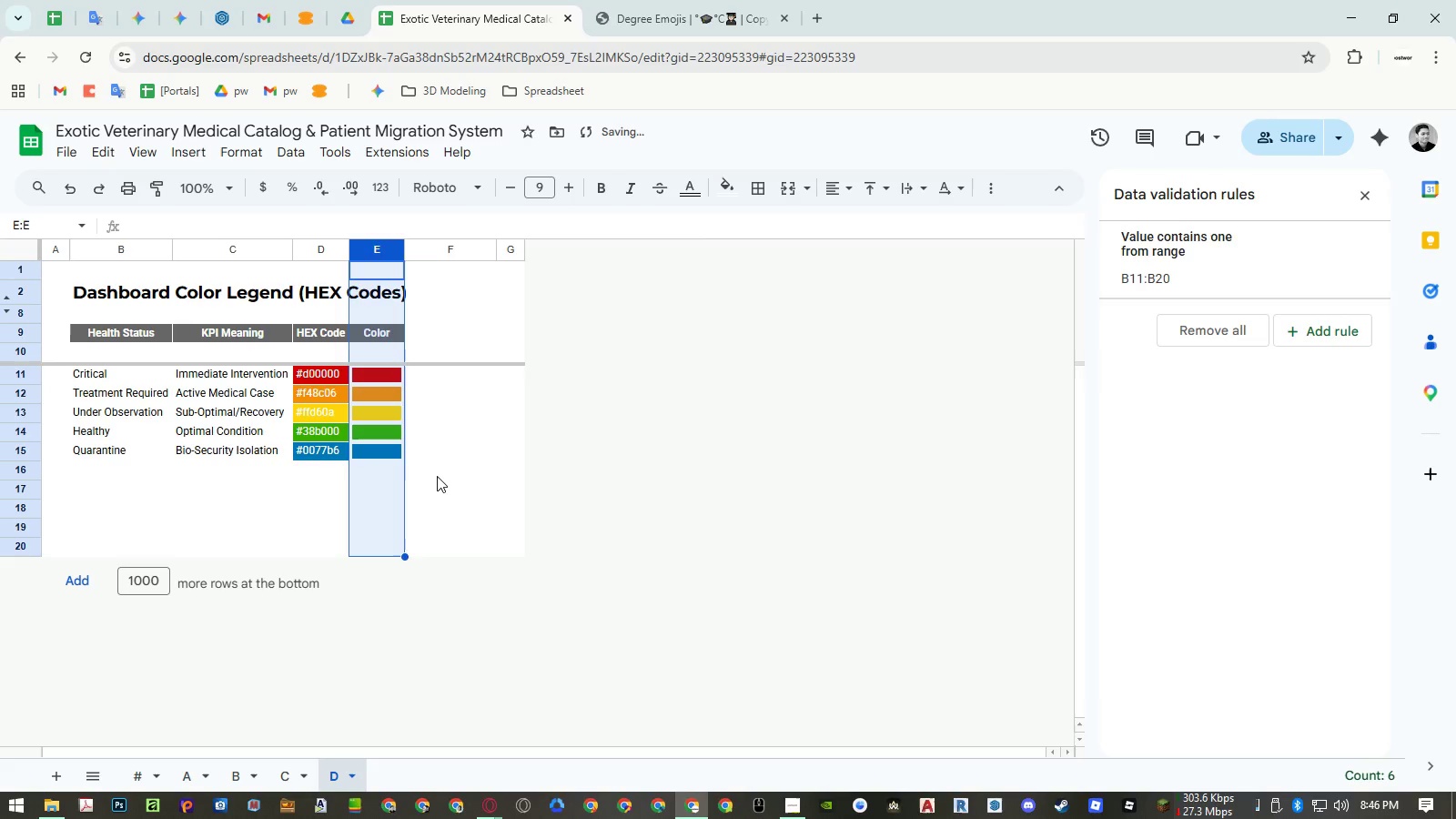 
left_click([437, 476])
 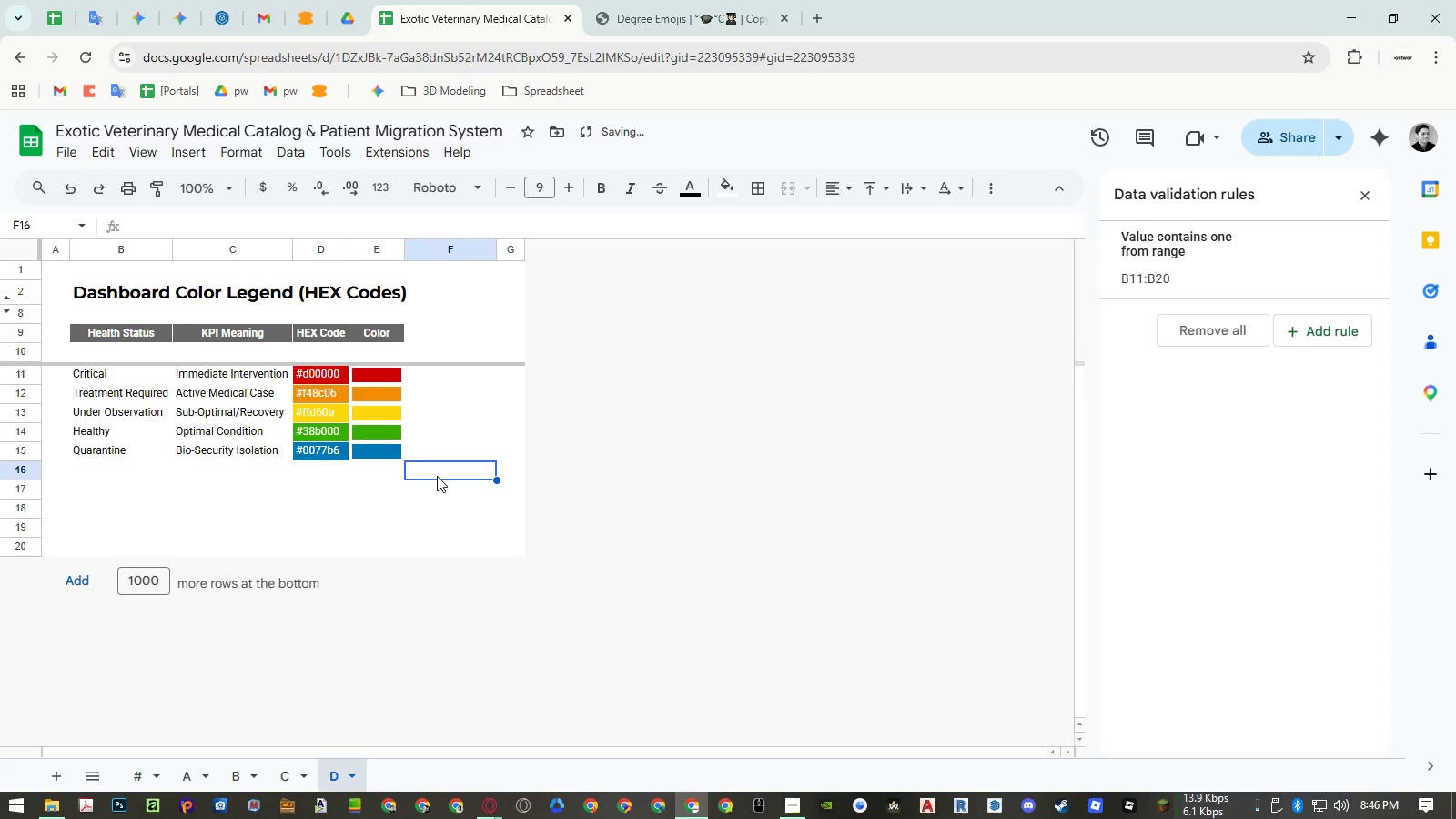 
key(Control+Z)
 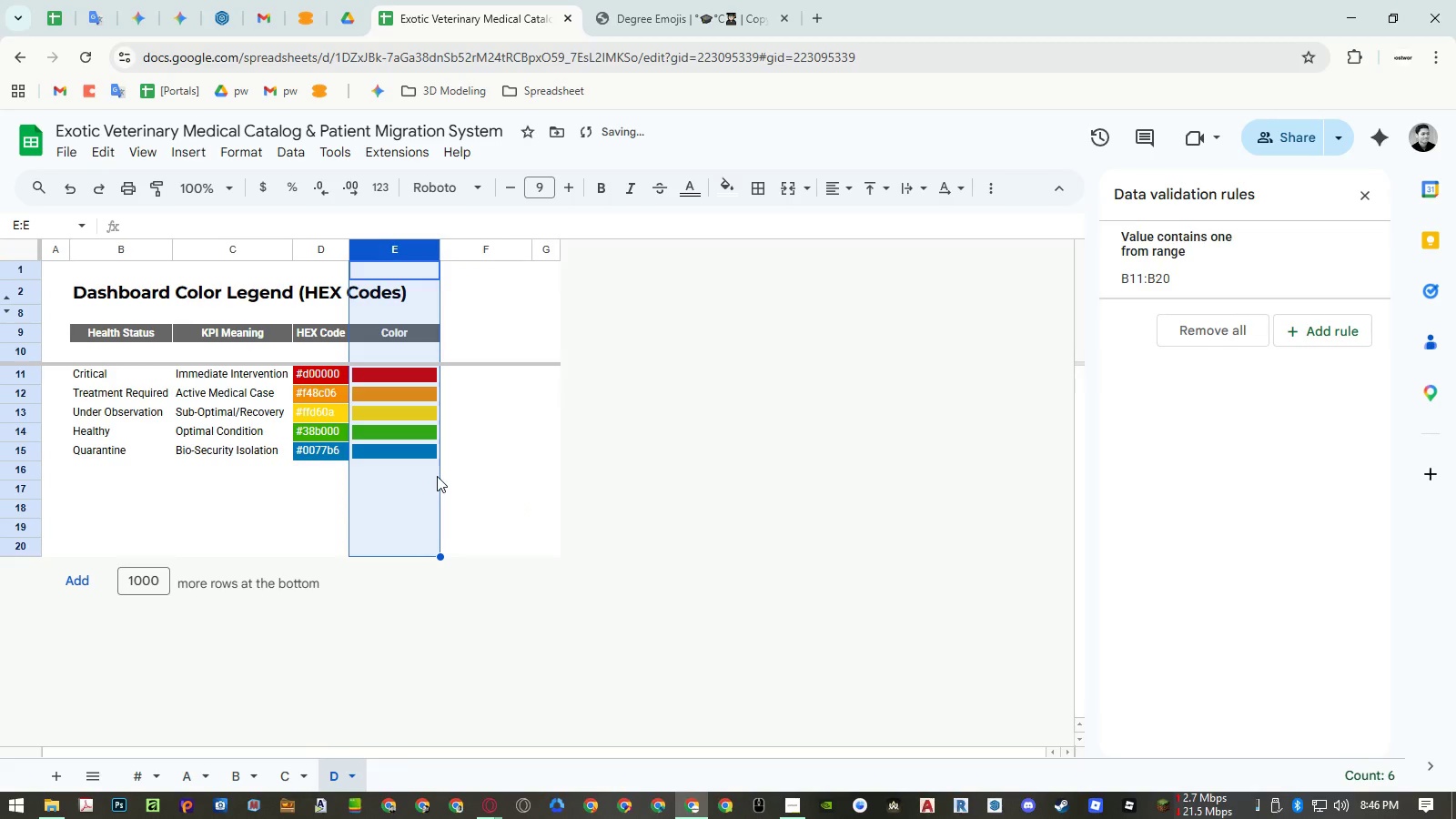 
key(Control+Z)
 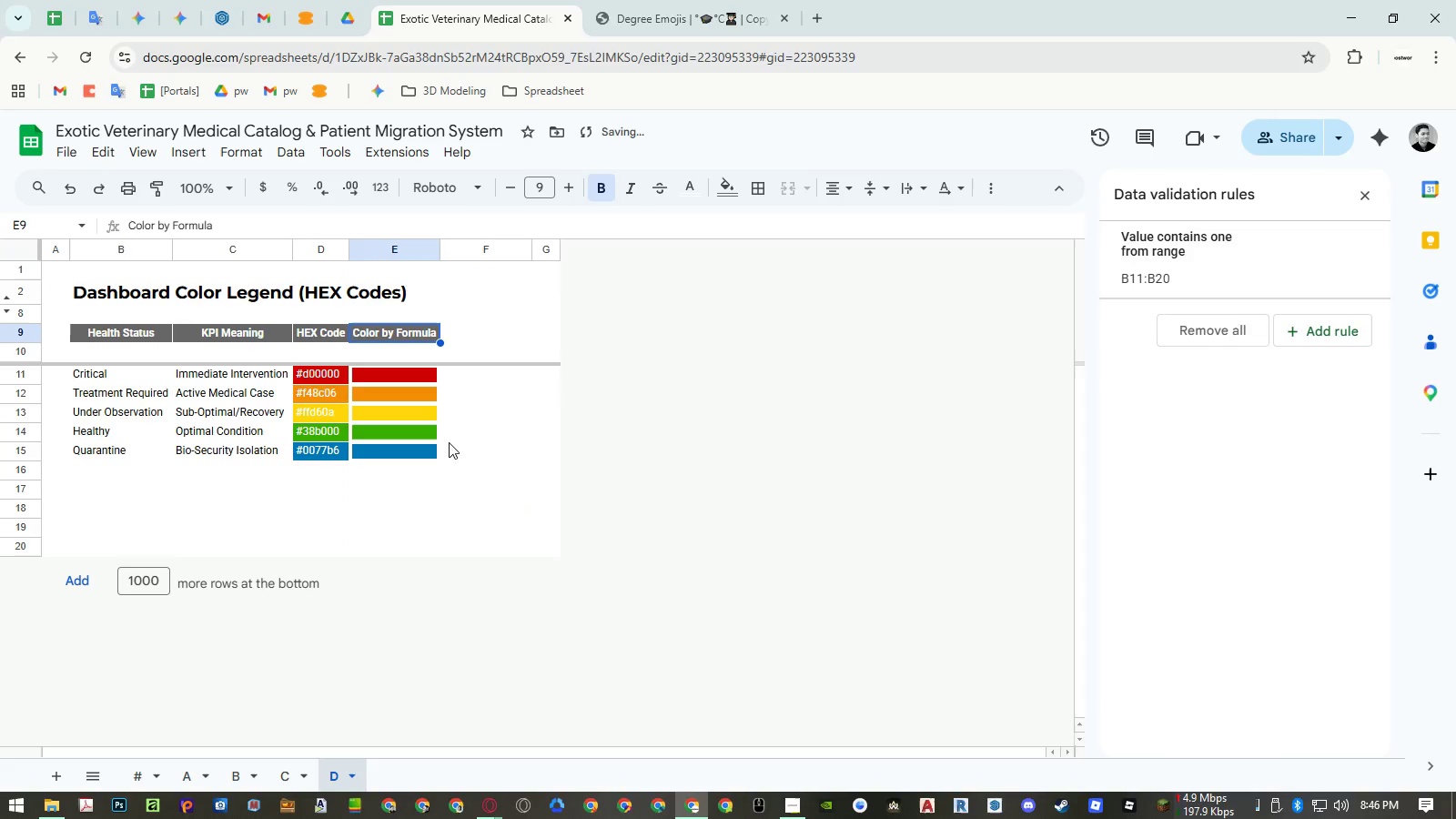 
left_click([485, 434])
 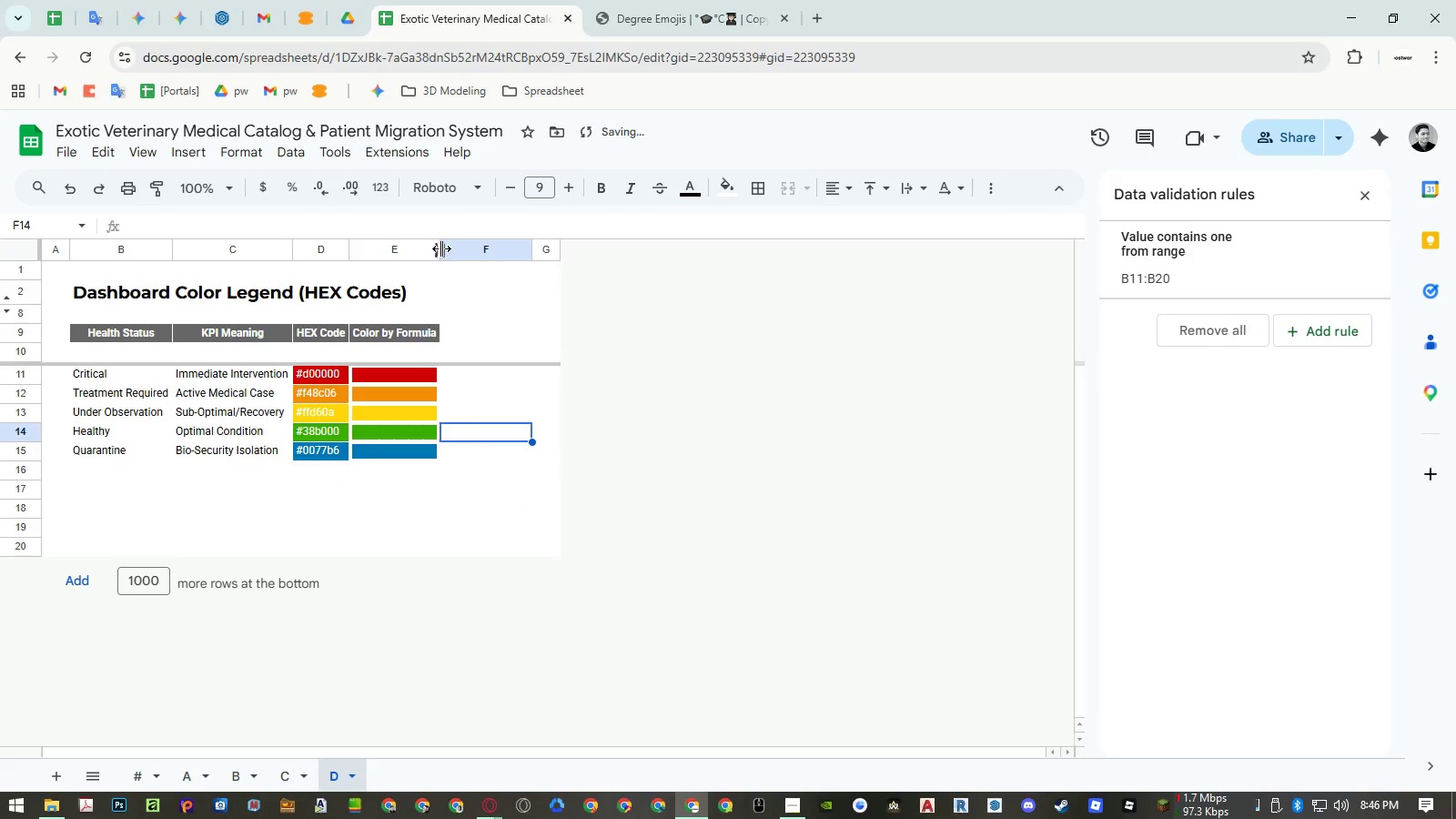 
double_click([440, 248])
 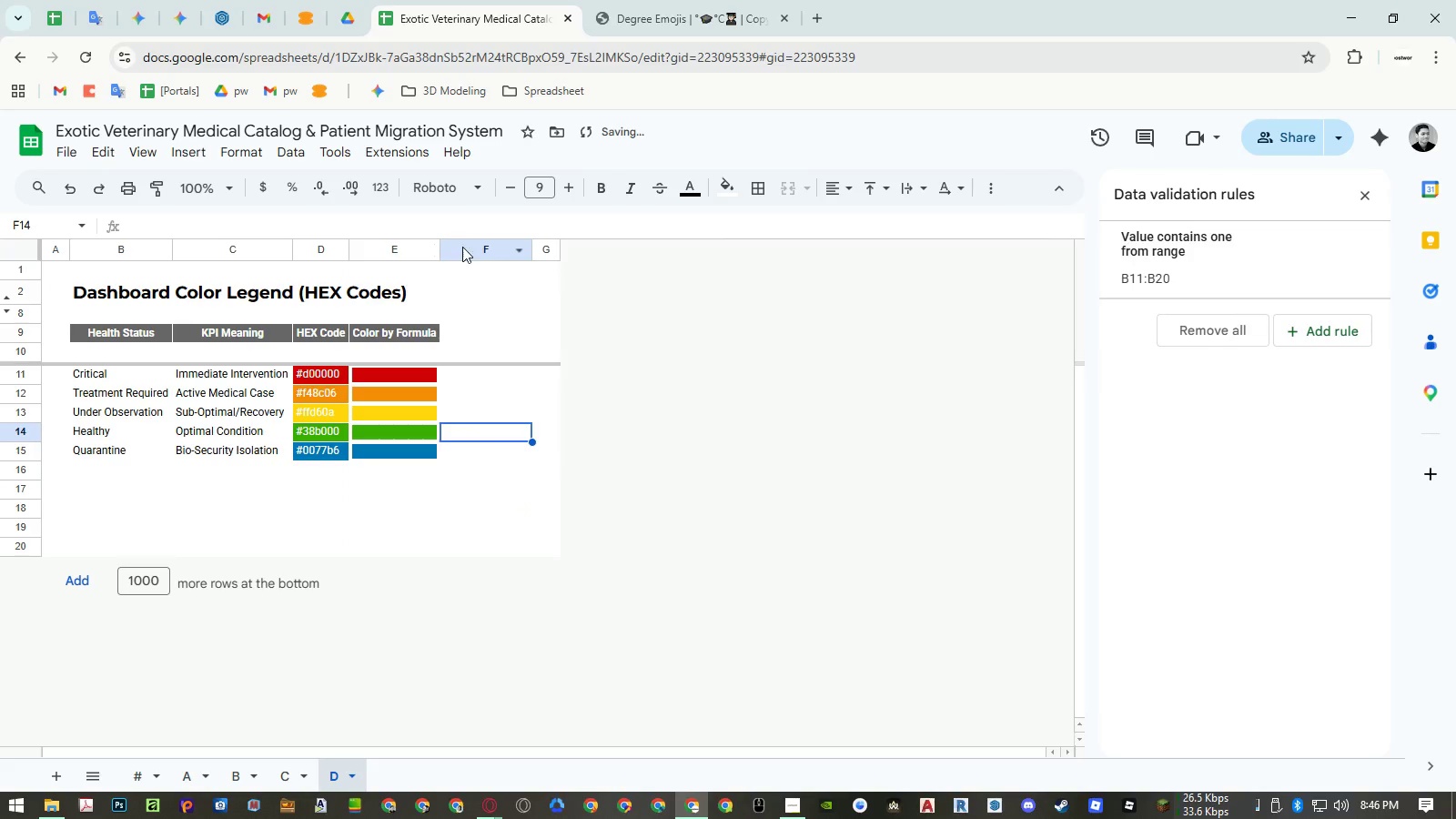 
right_click([469, 247])
 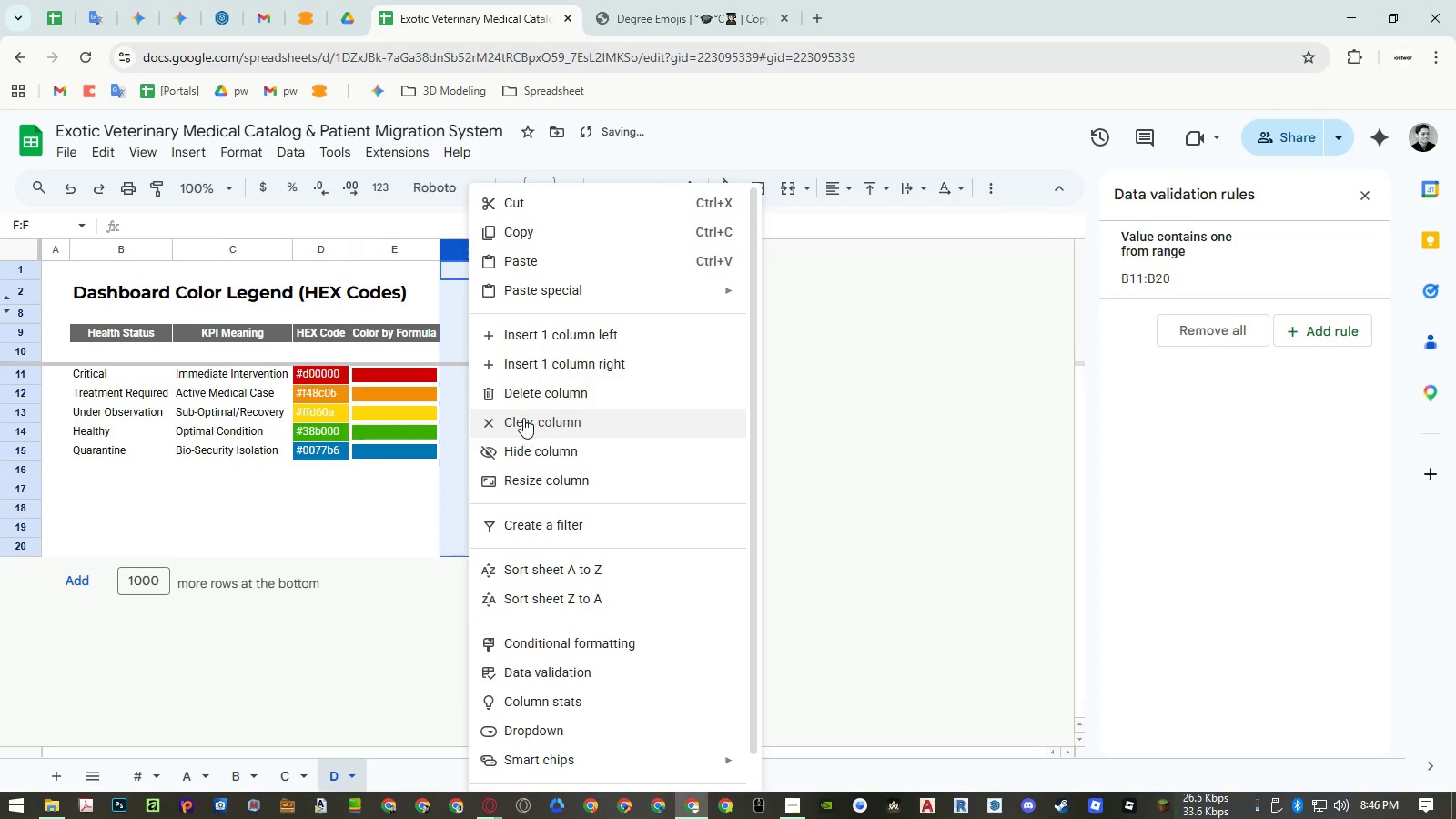 
left_click([525, 394])
 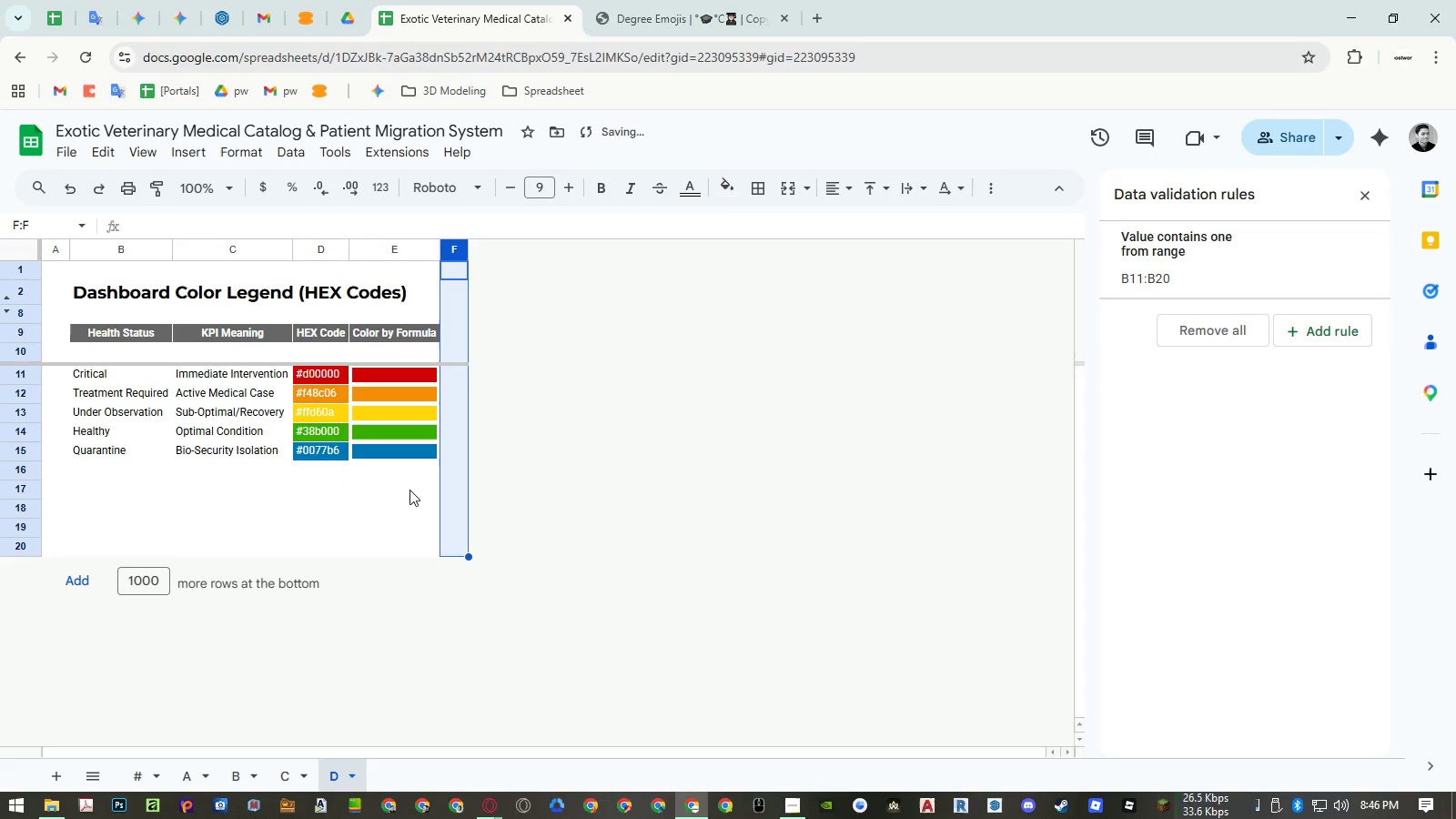 
left_click([387, 494])
 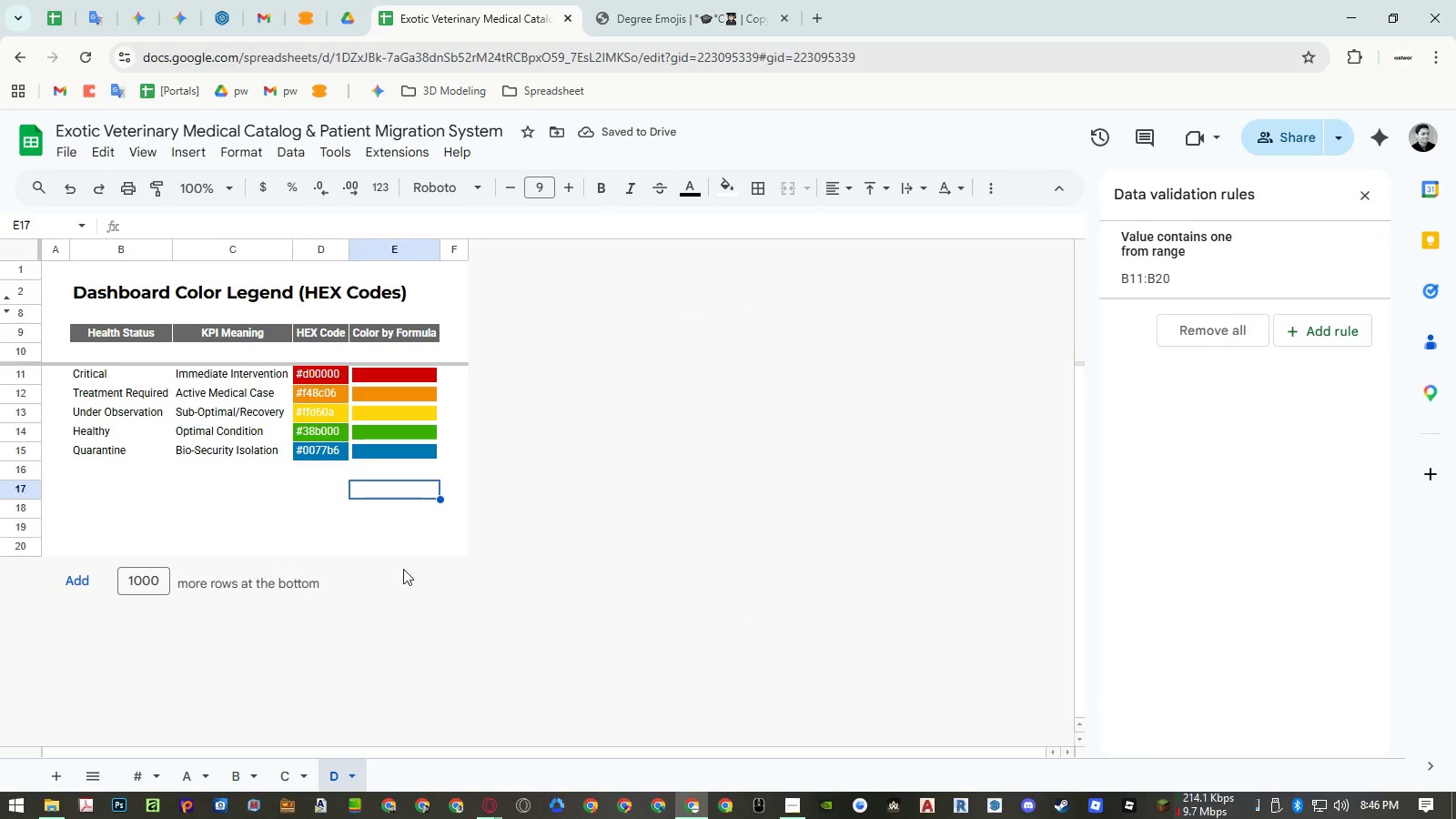 
left_click([784, 808])